 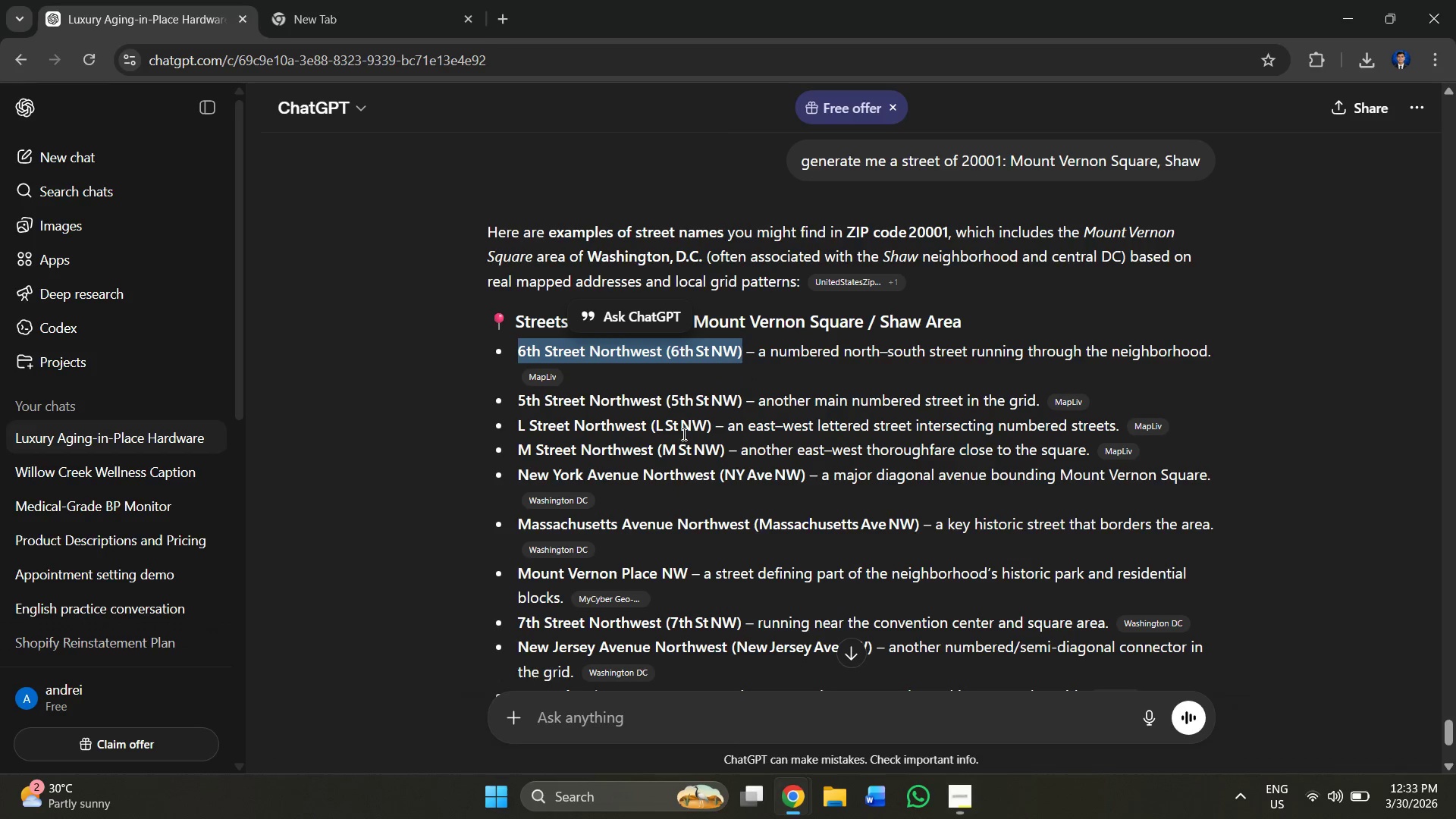 
key(Alt+Tab)
 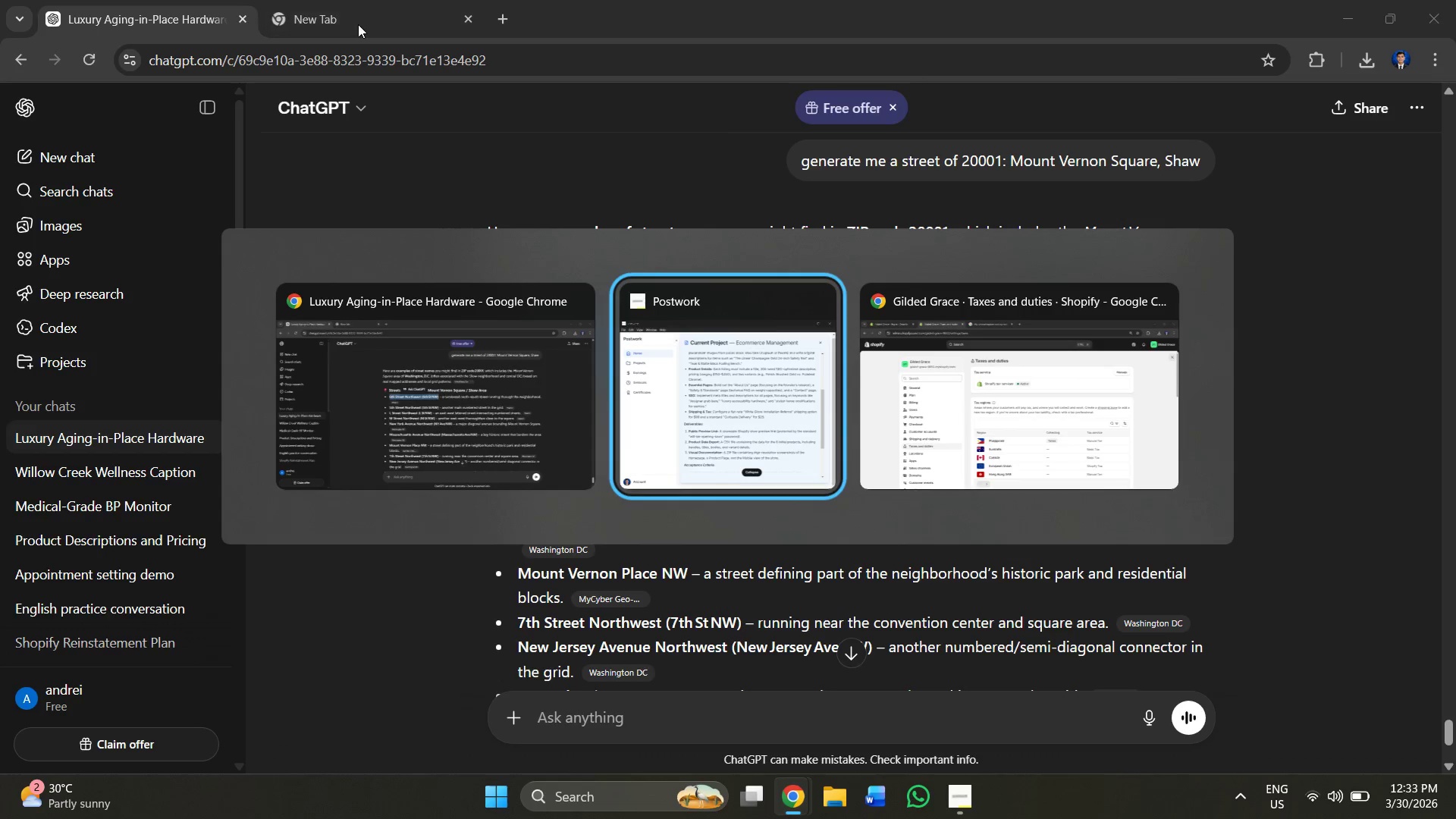 
key(Alt+Tab)
 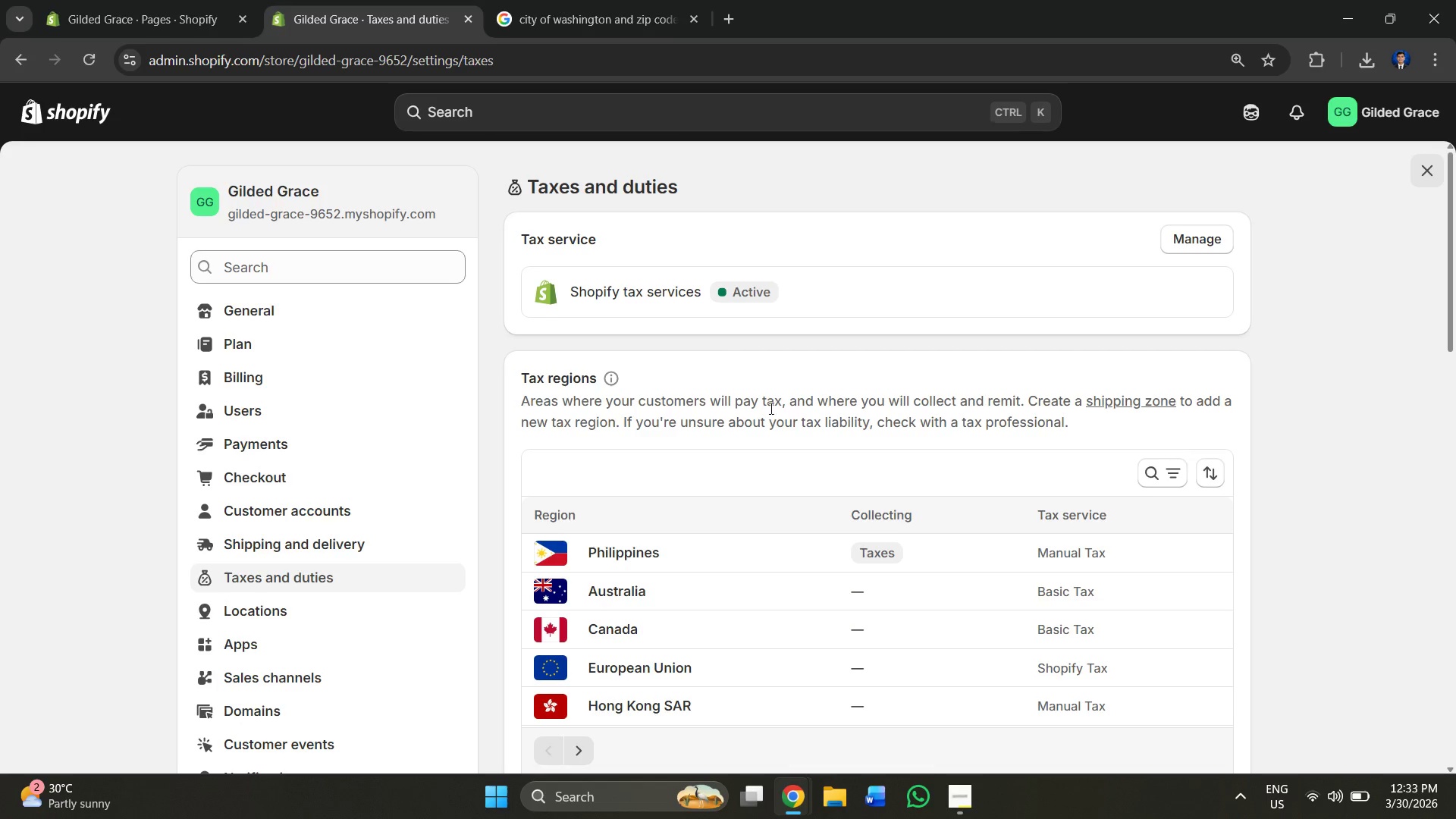 
scroll: coordinate [828, 417], scroll_direction: down, amount: 2.0
 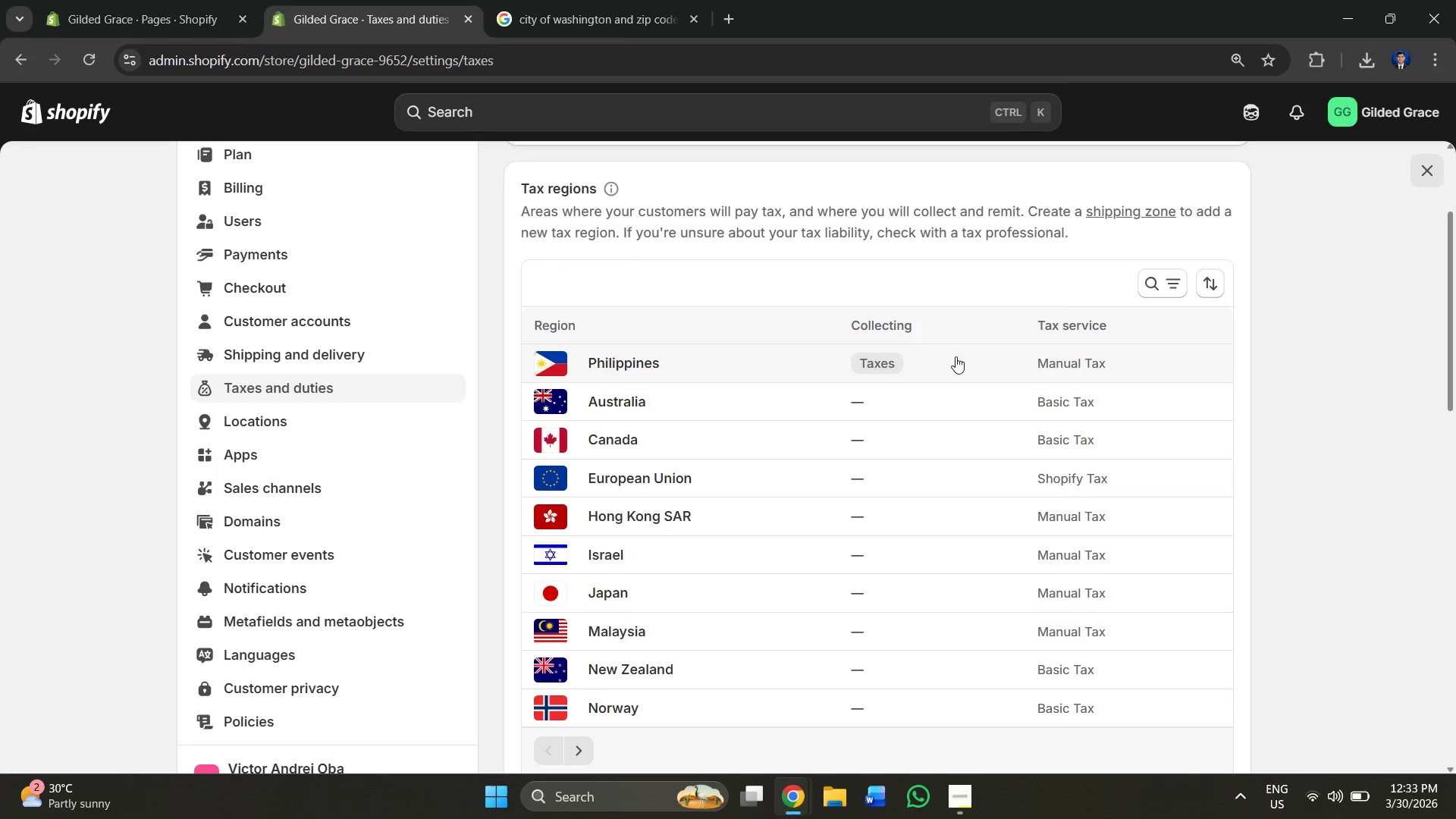 
left_click([959, 359])
 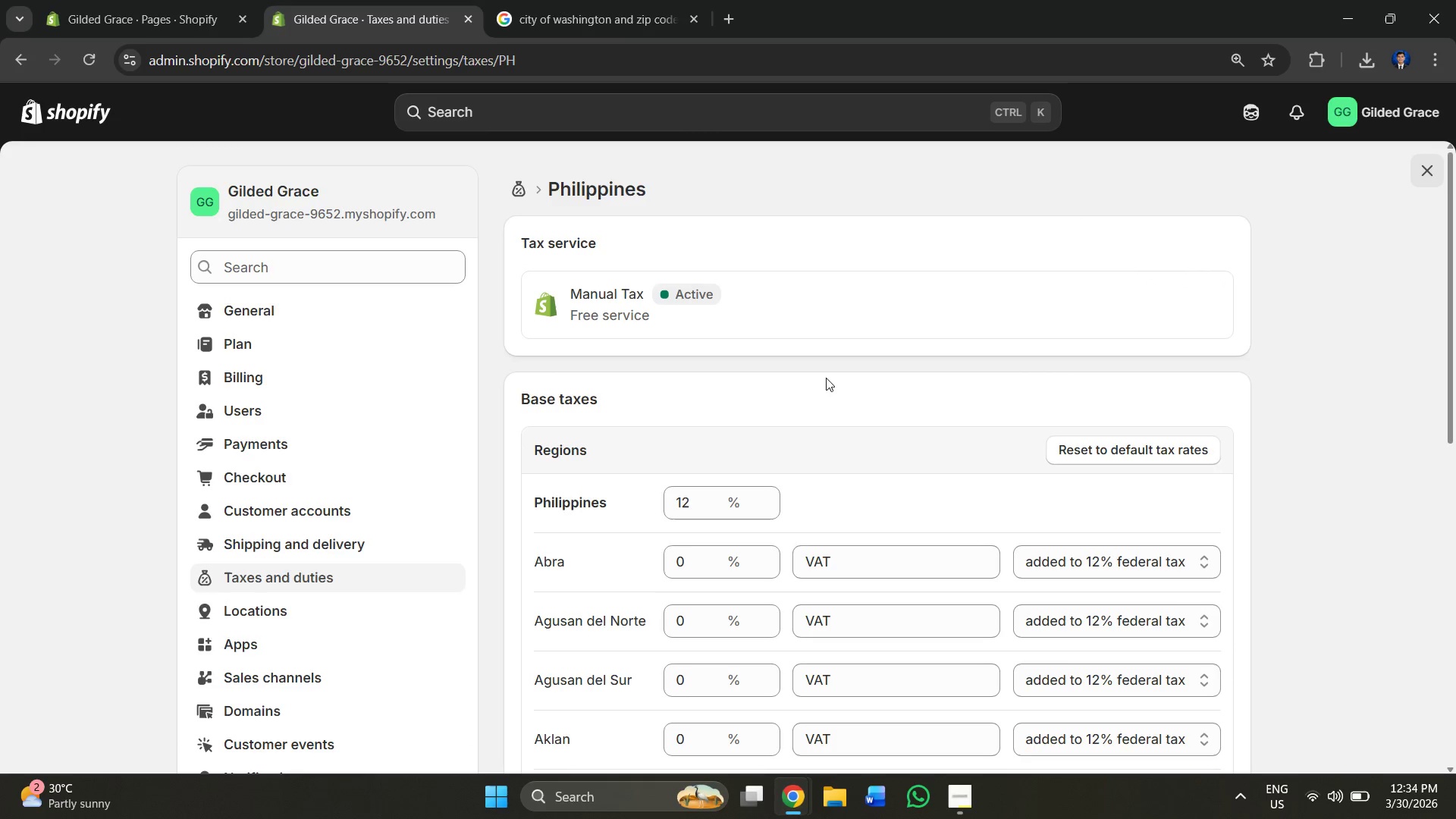 
scroll: coordinate [894, 328], scroll_direction: down, amount: 4.0
 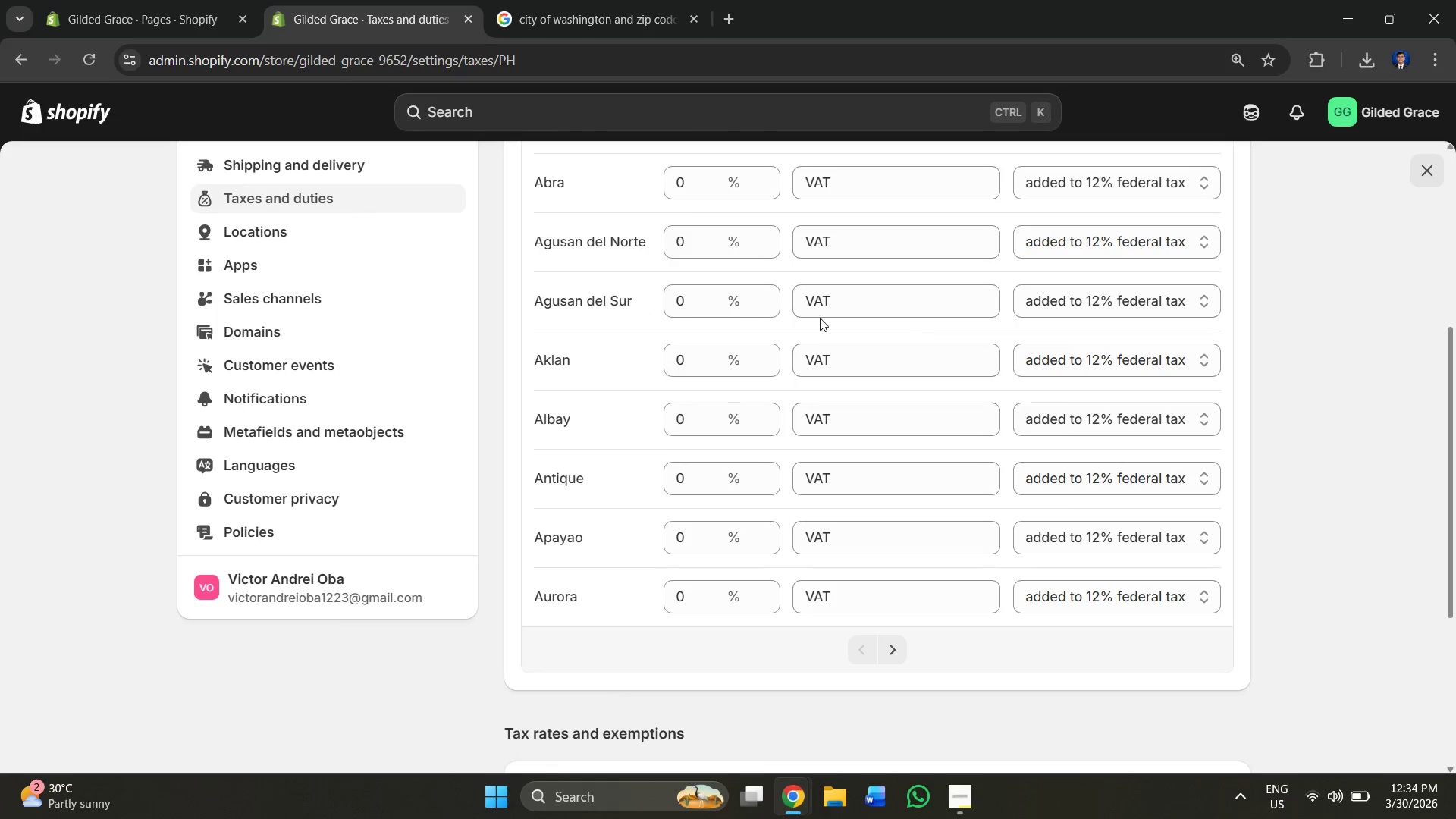 
scroll: coordinate [536, 314], scroll_direction: up, amount: 4.0
 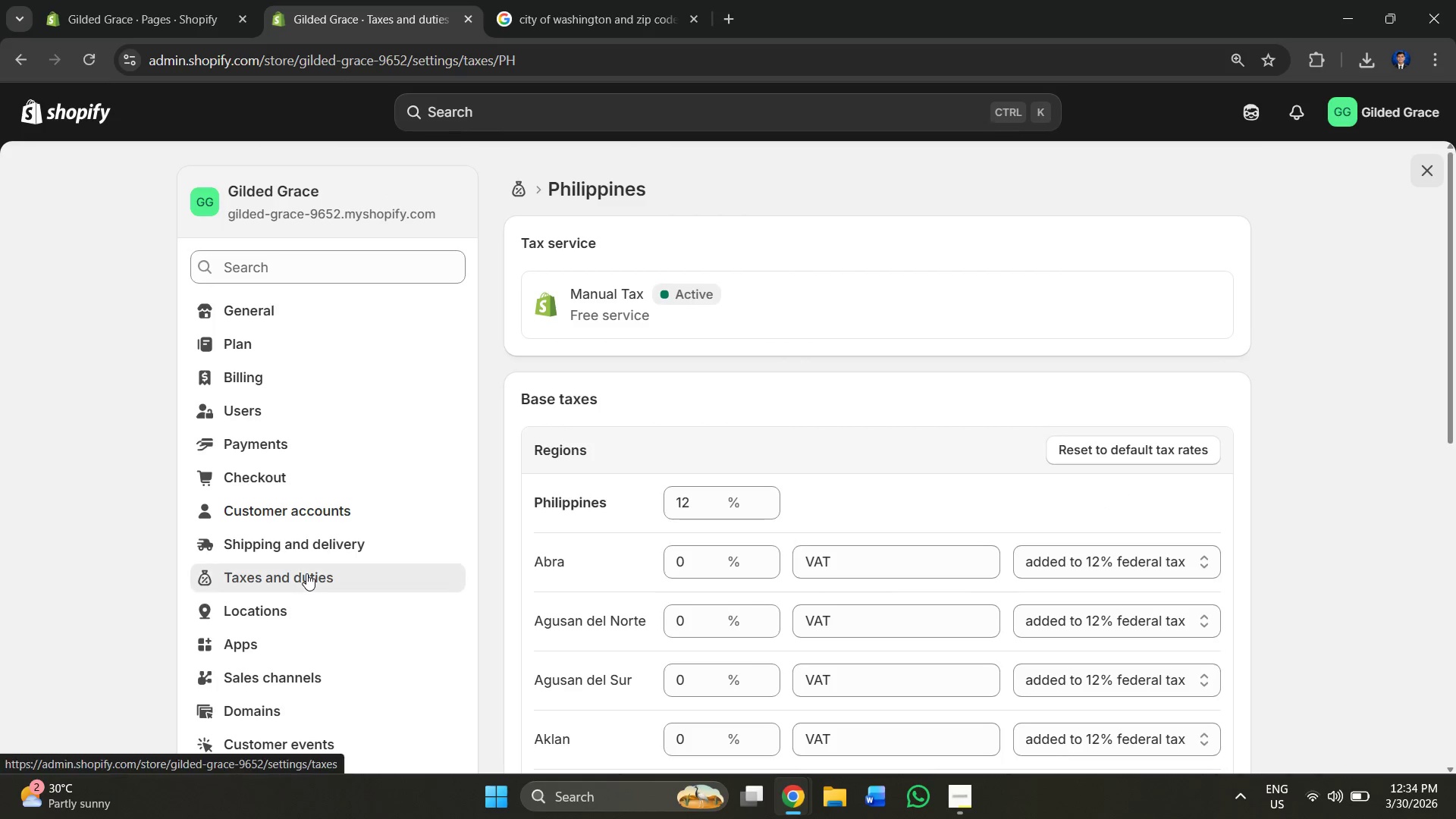 
double_click([328, 544])
 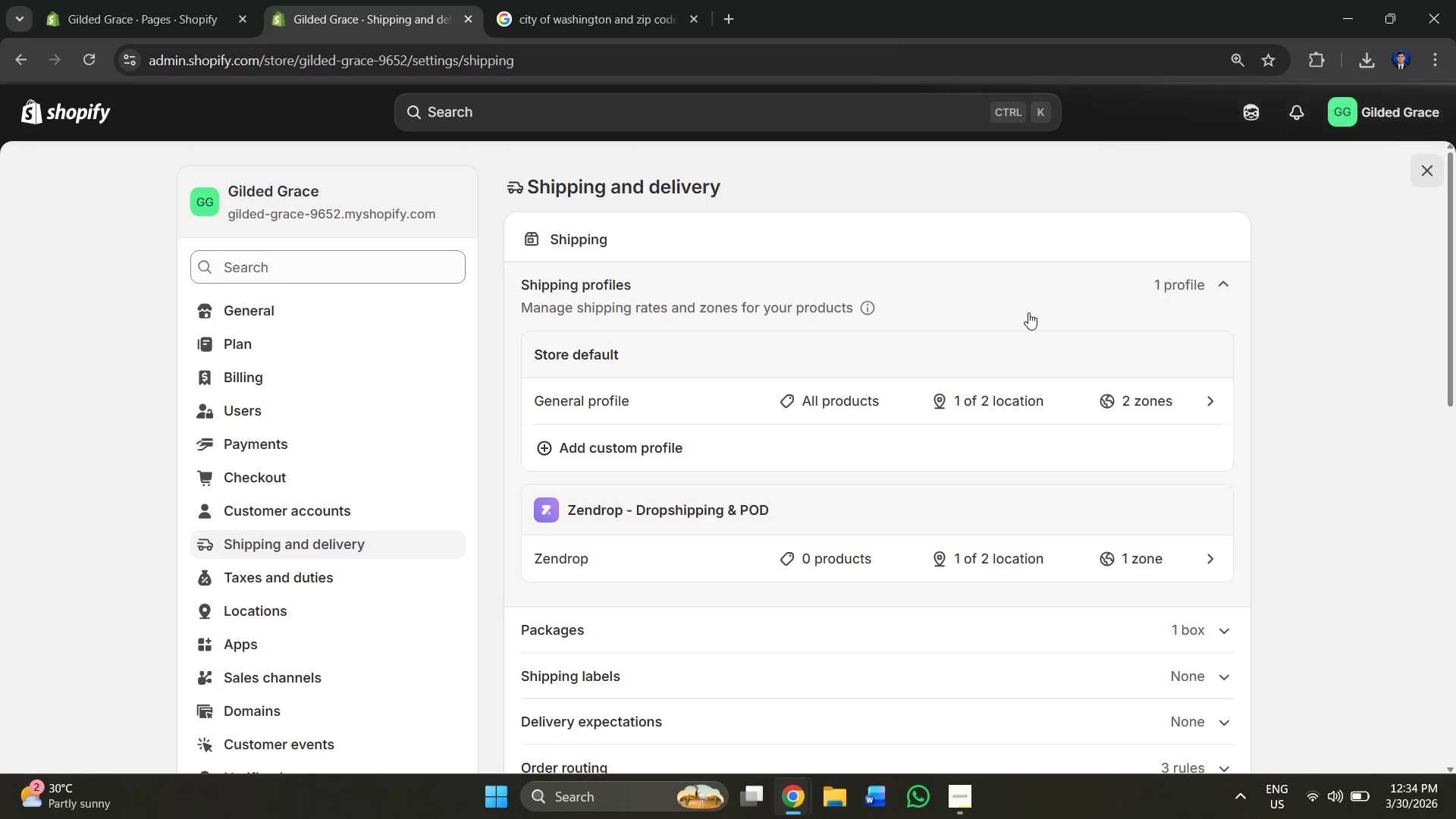 
scroll: coordinate [827, 447], scroll_direction: down, amount: 2.0
 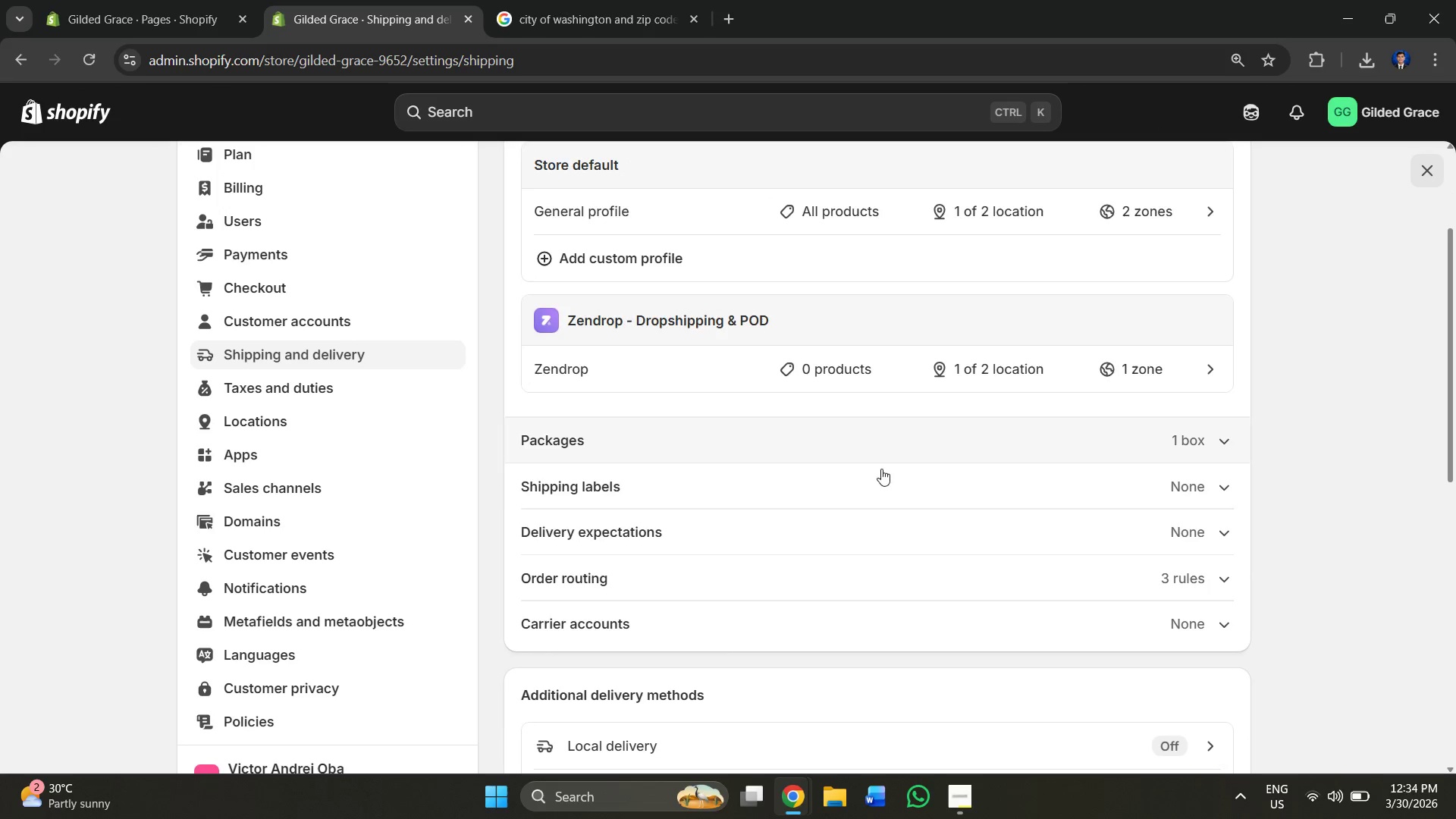 
left_click([893, 471])
 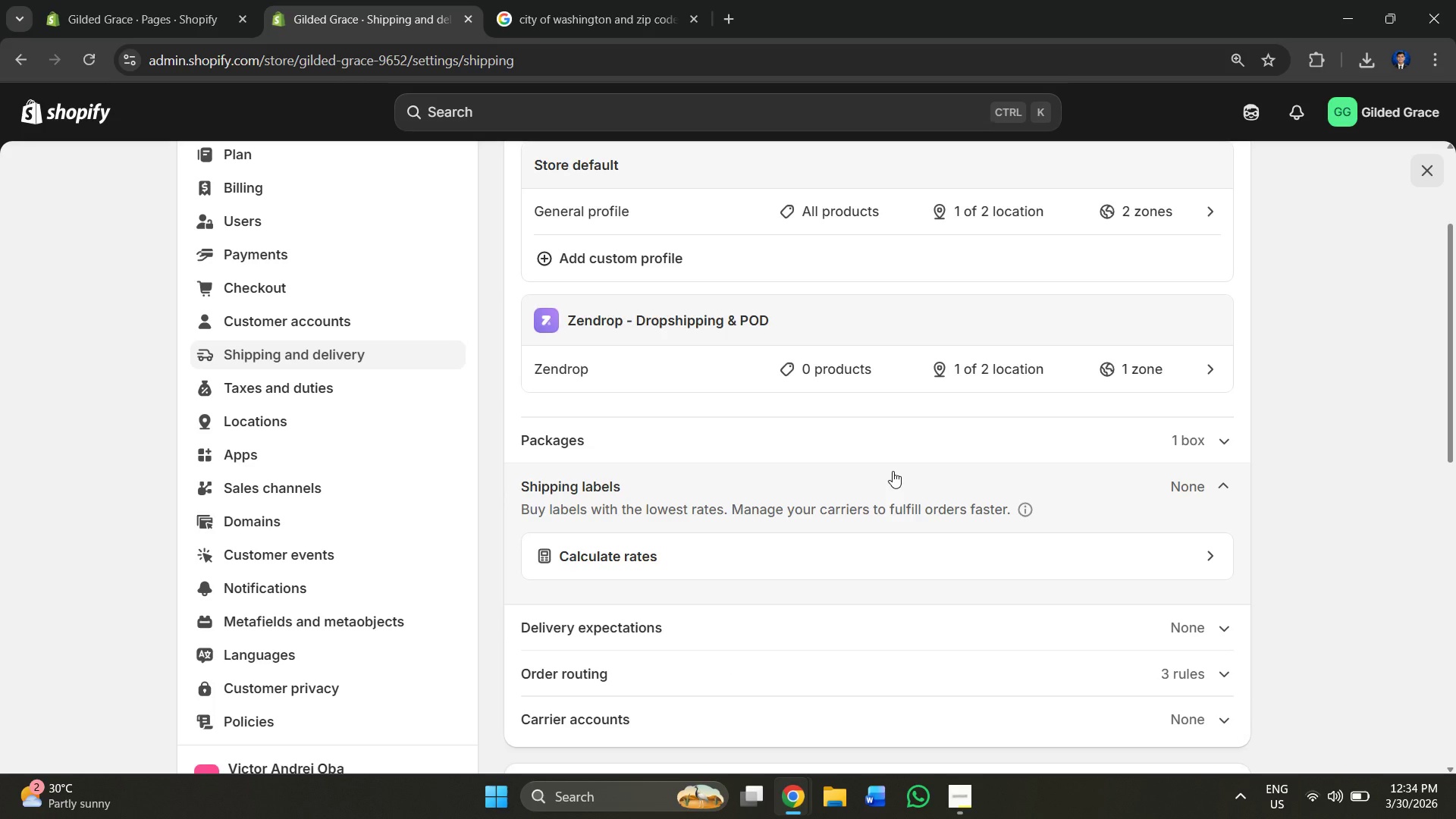 
left_click([893, 471])
 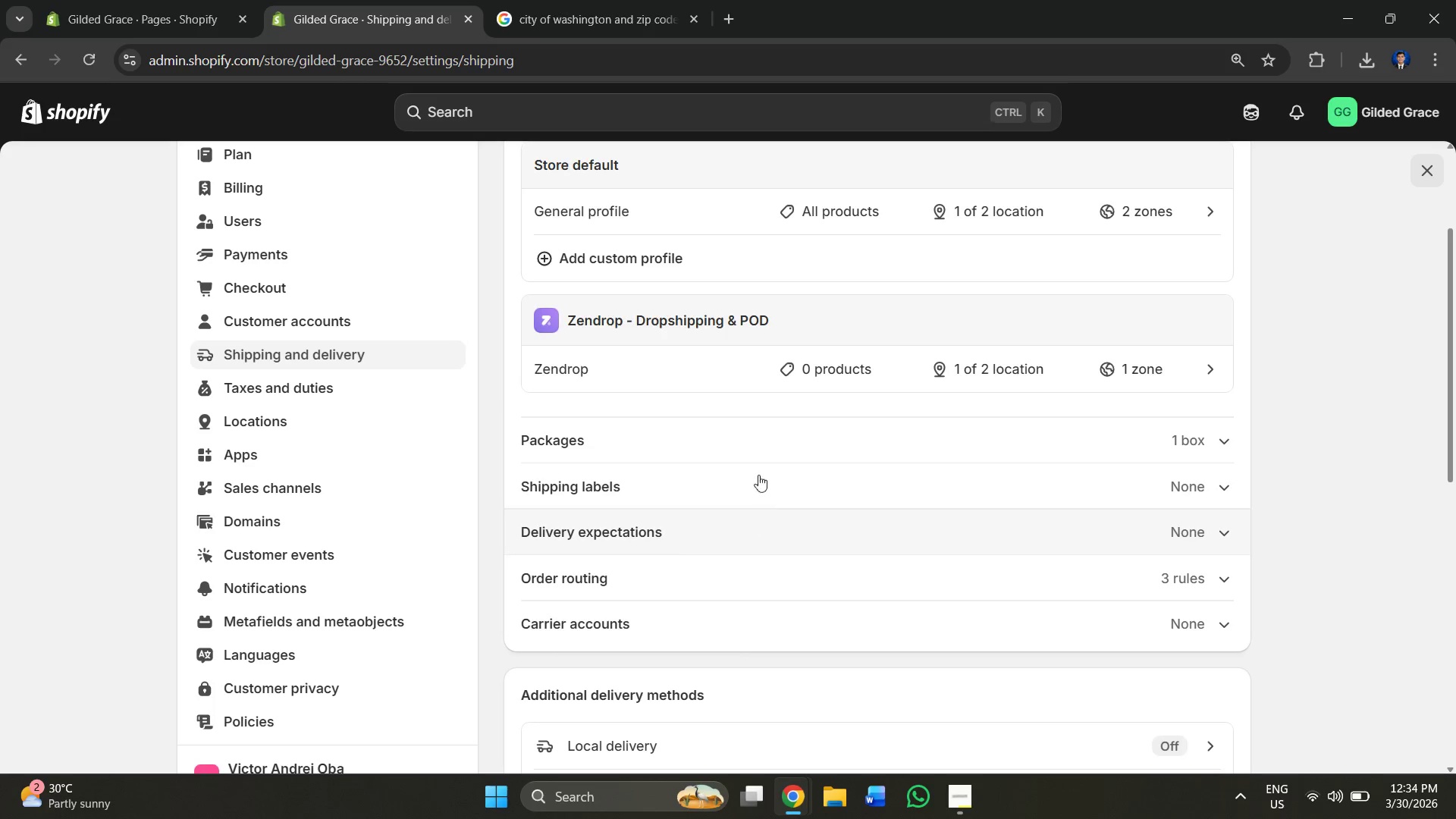 
scroll: coordinate [738, 441], scroll_direction: down, amount: 2.0
 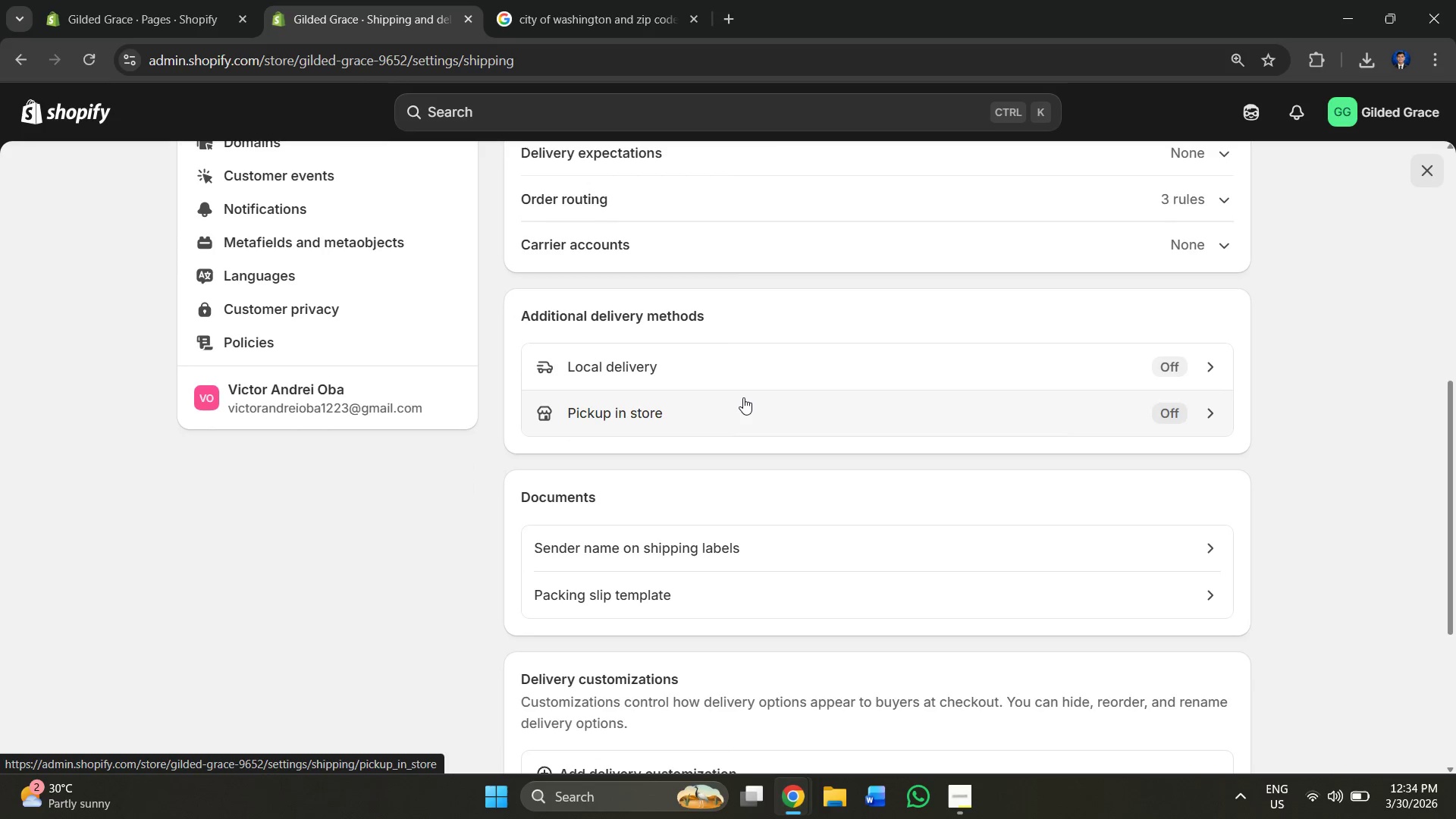 
scroll: coordinate [733, 394], scroll_direction: up, amount: 6.0
 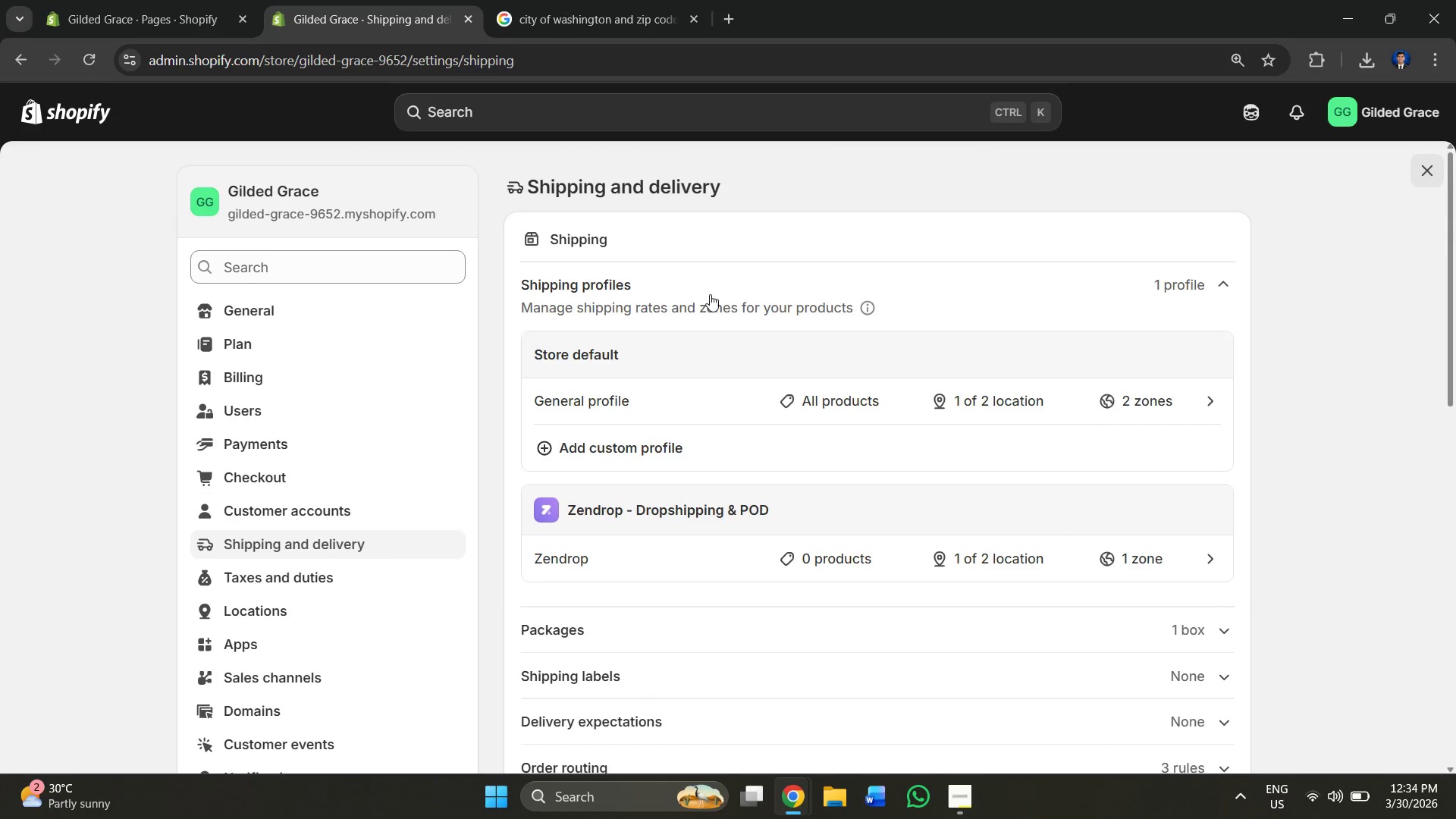 
left_click([710, 291])
 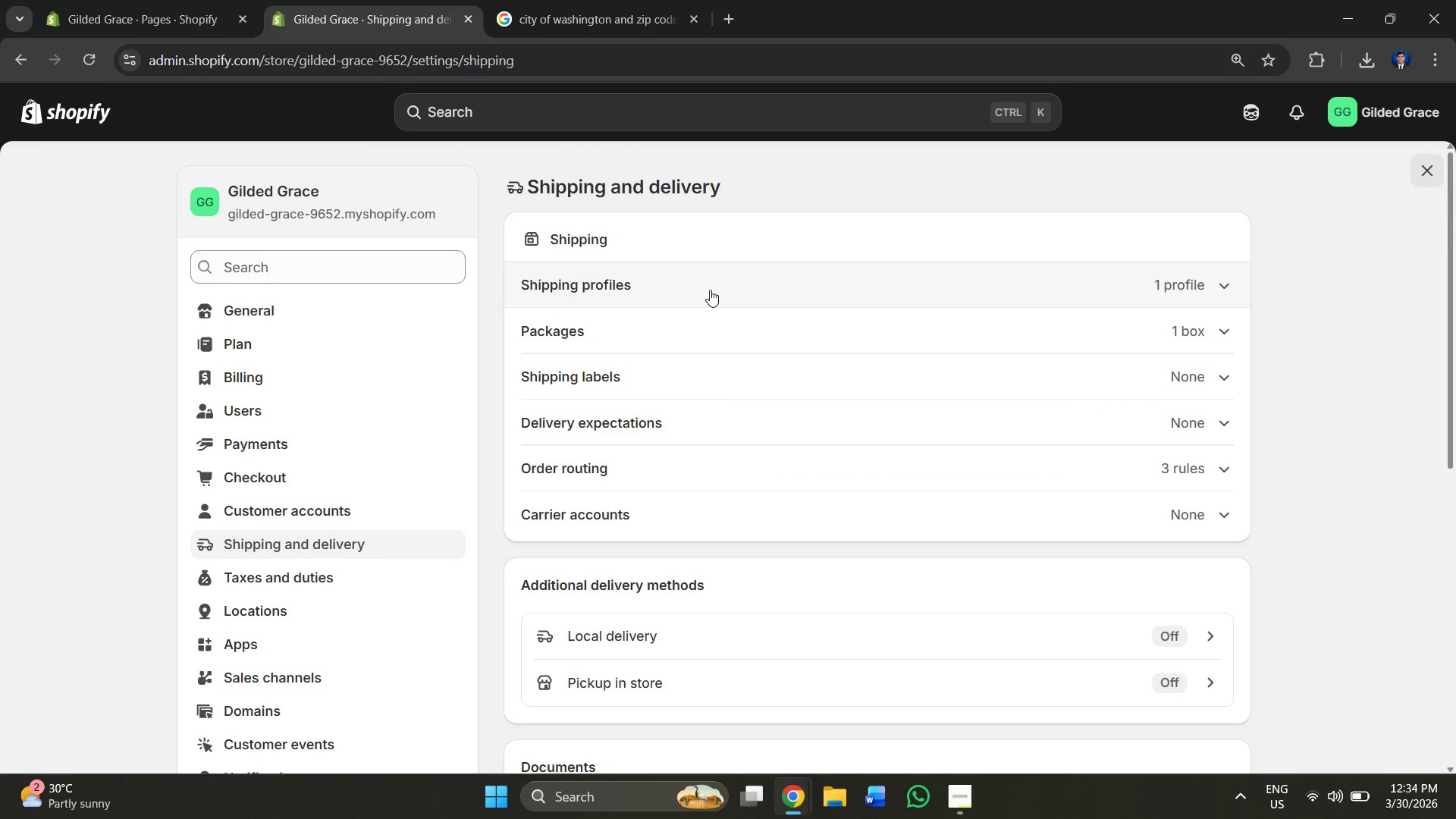 
left_click([710, 290])
 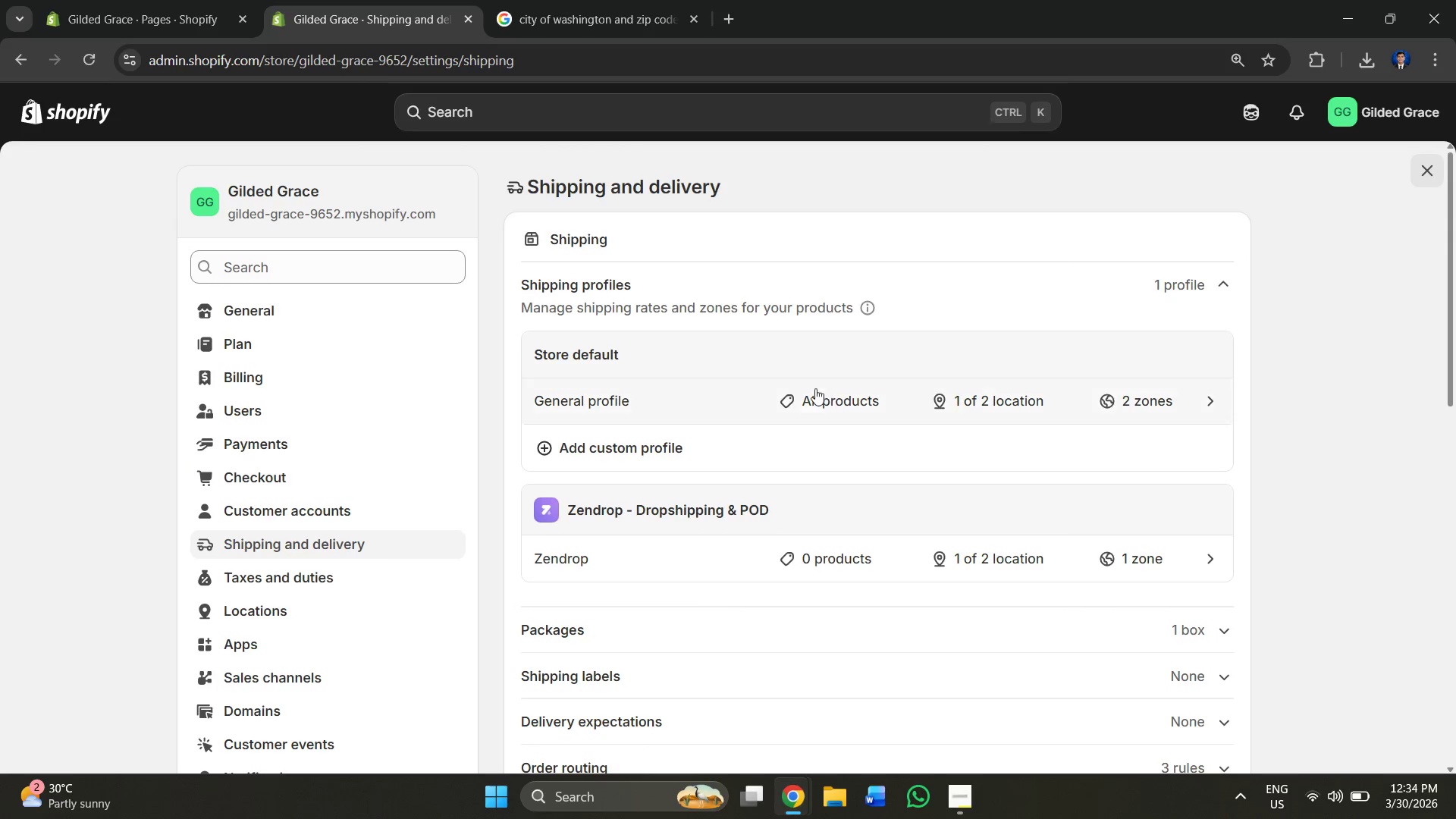 
left_click([796, 391])
 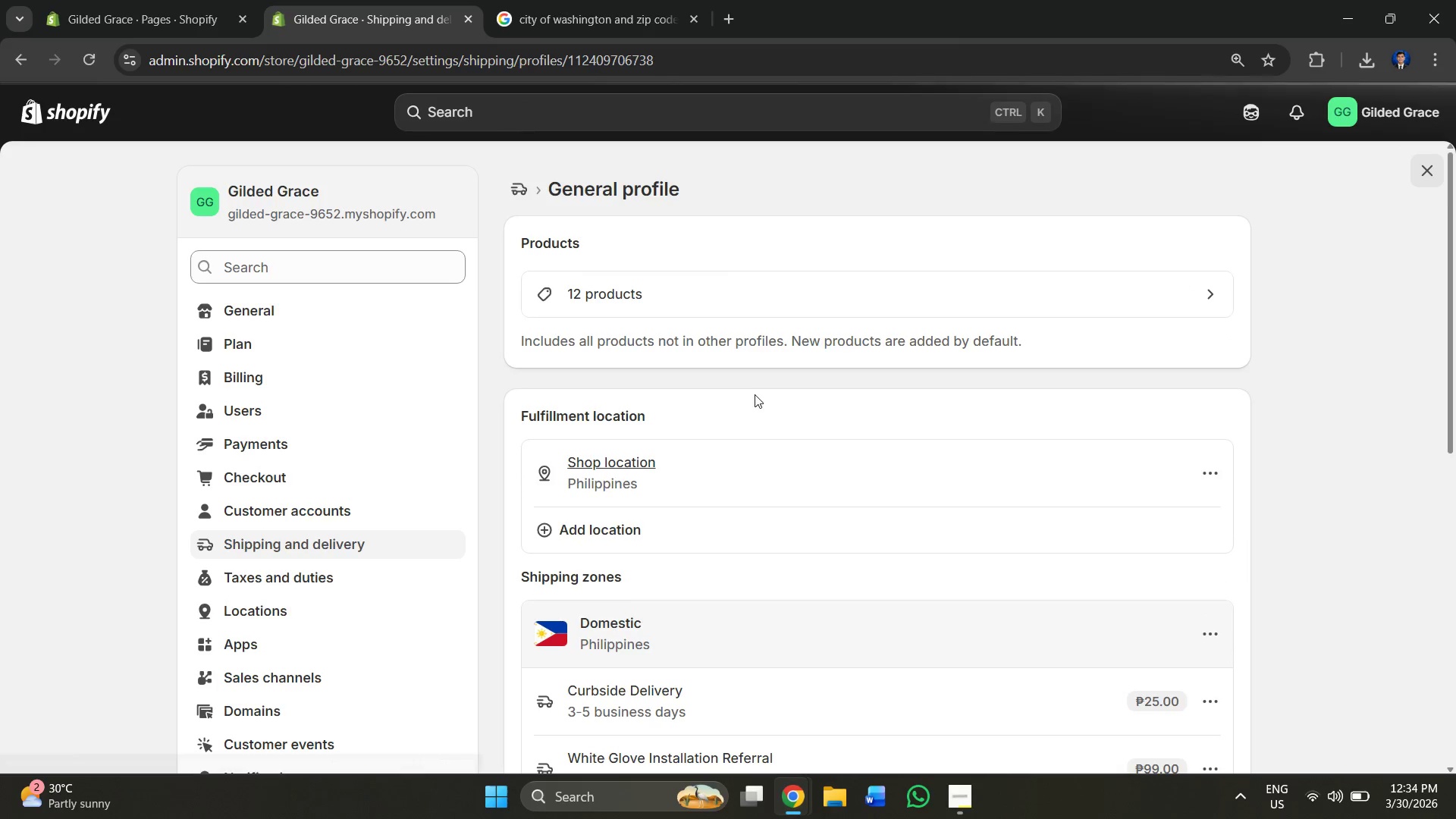 
scroll: coordinate [755, 394], scroll_direction: down, amount: 3.0
 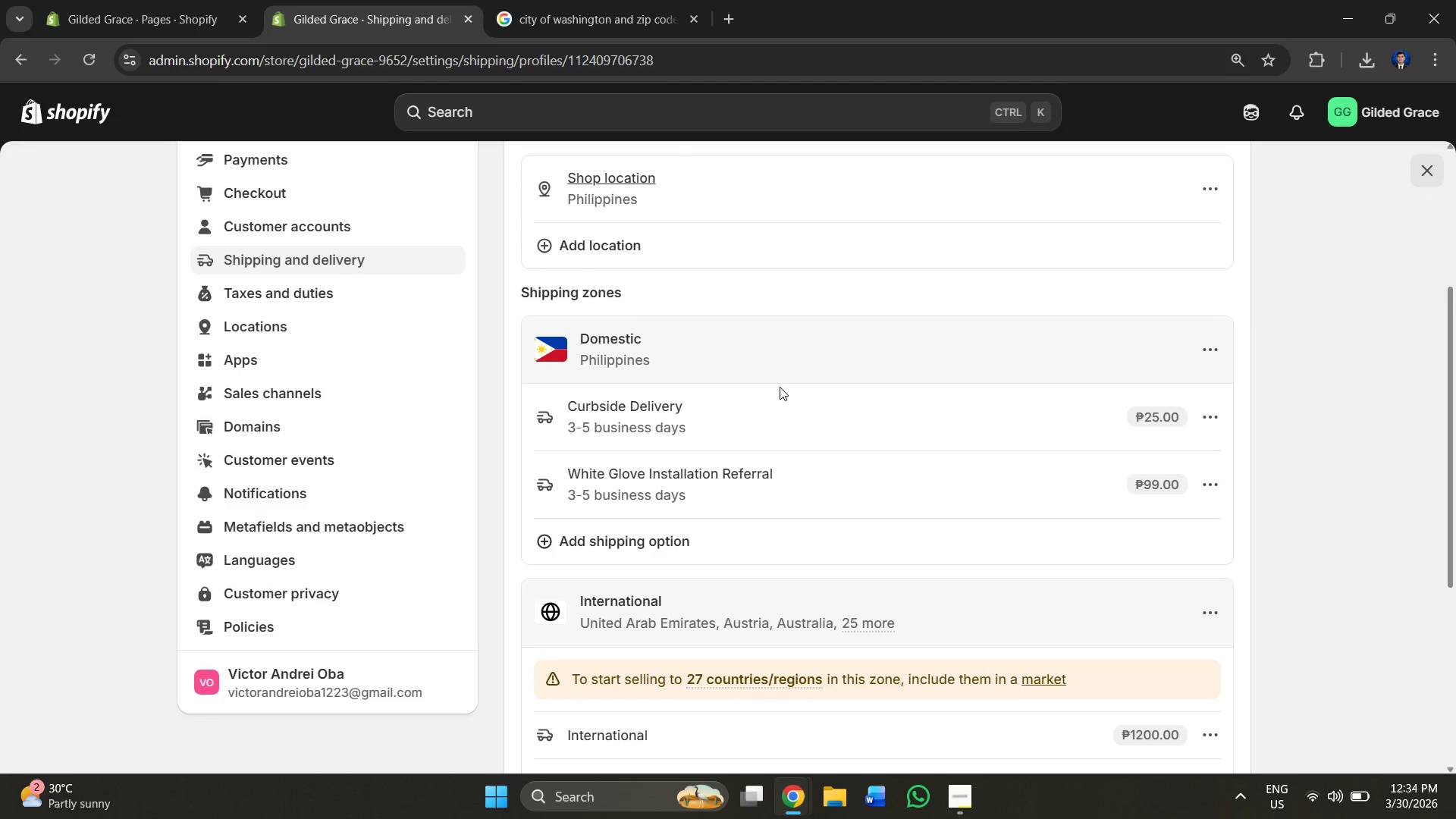 
scroll: coordinate [770, 387], scroll_direction: up, amount: 1.0
 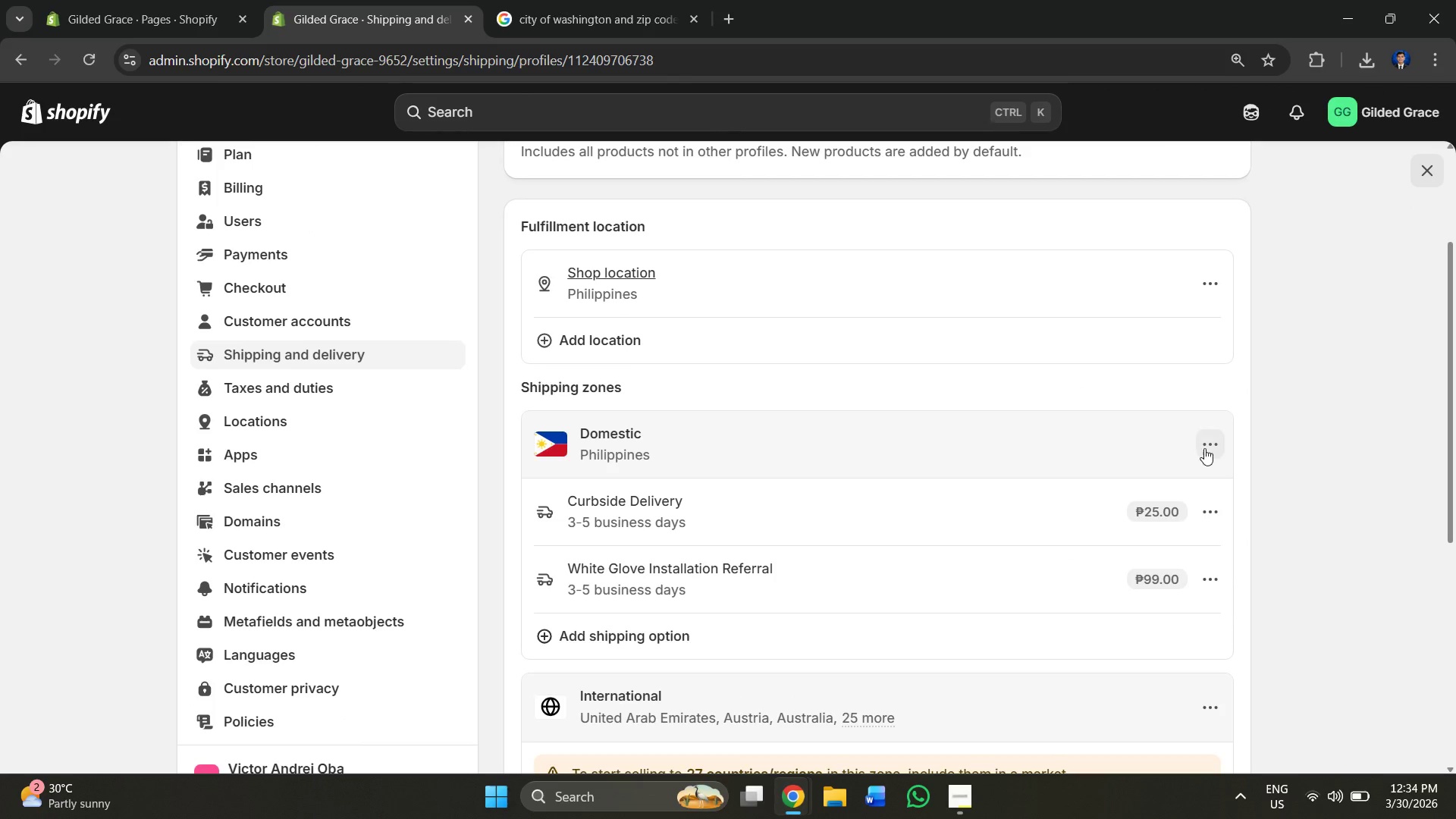 
double_click([1213, 448])
 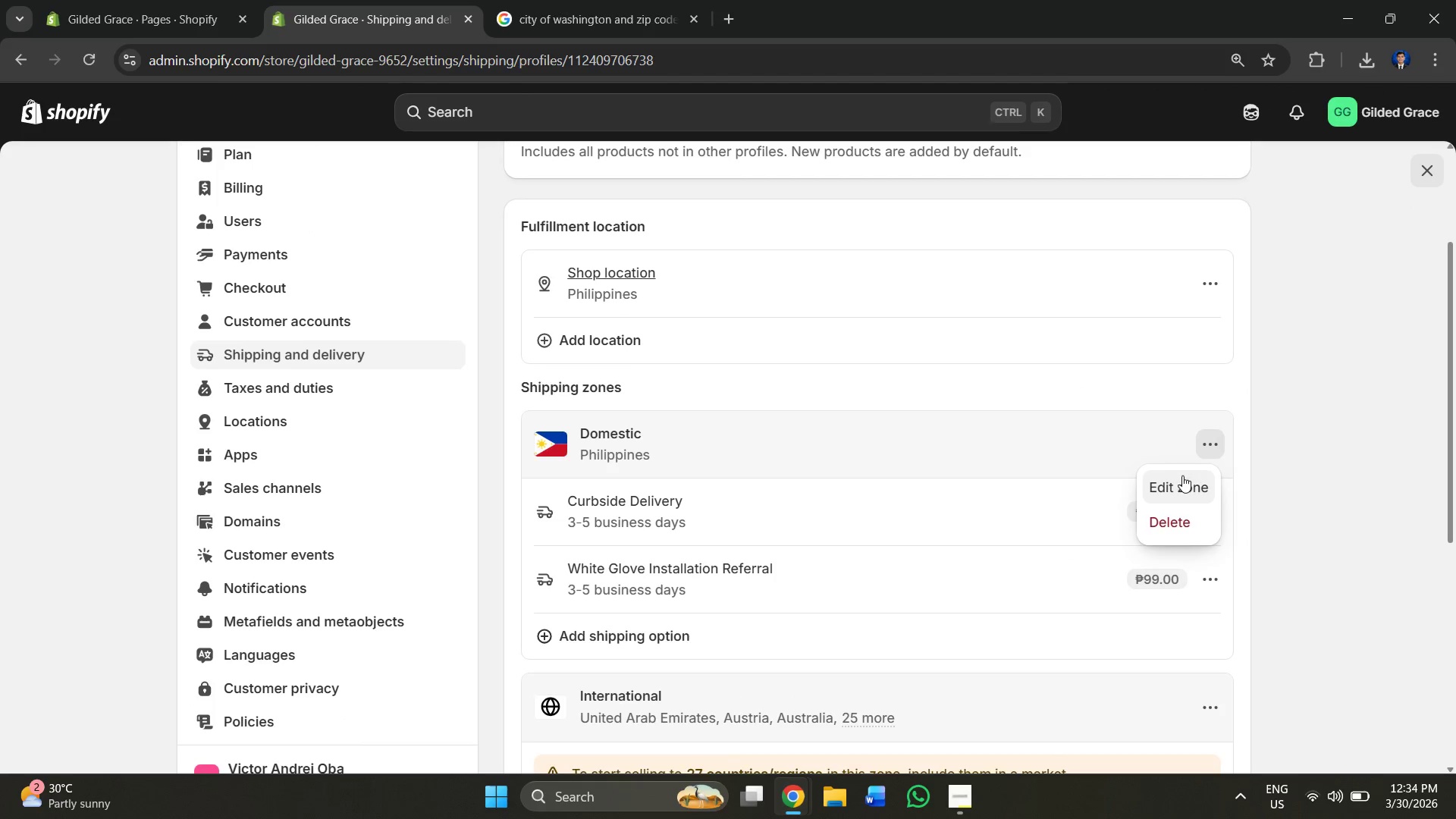 
left_click([1181, 479])
 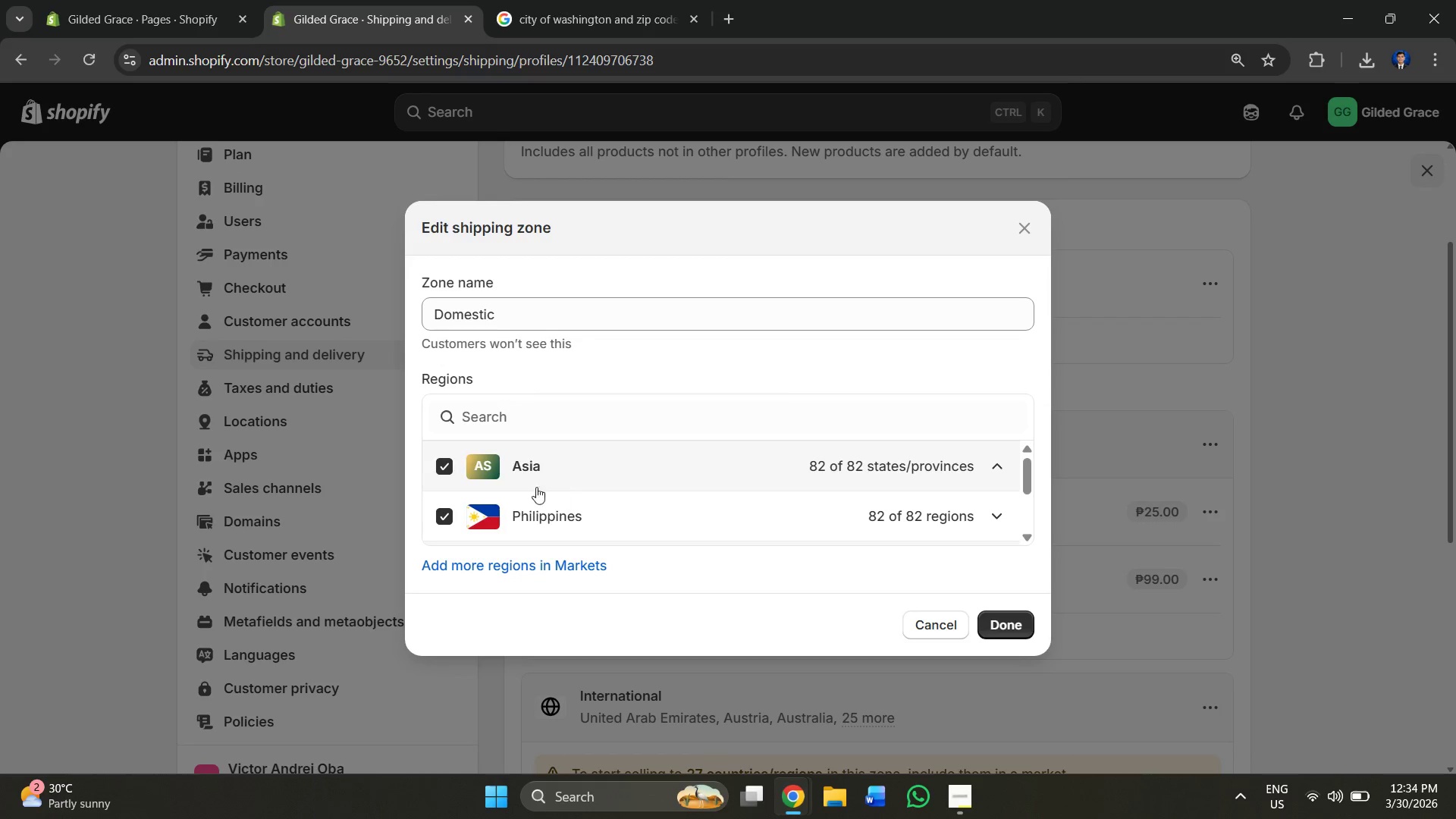 
left_click([431, 472])
 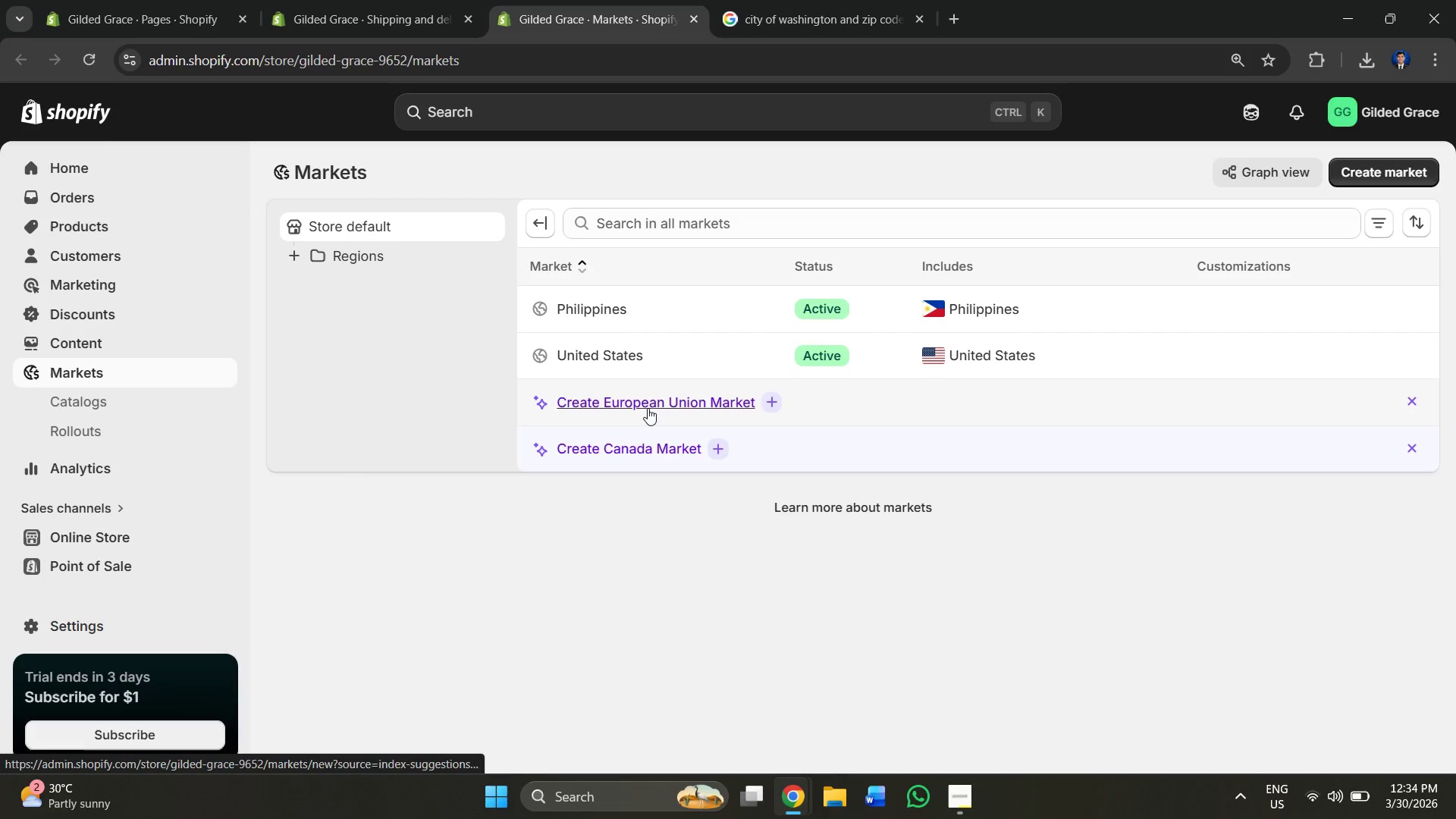 
wait(6.27)
 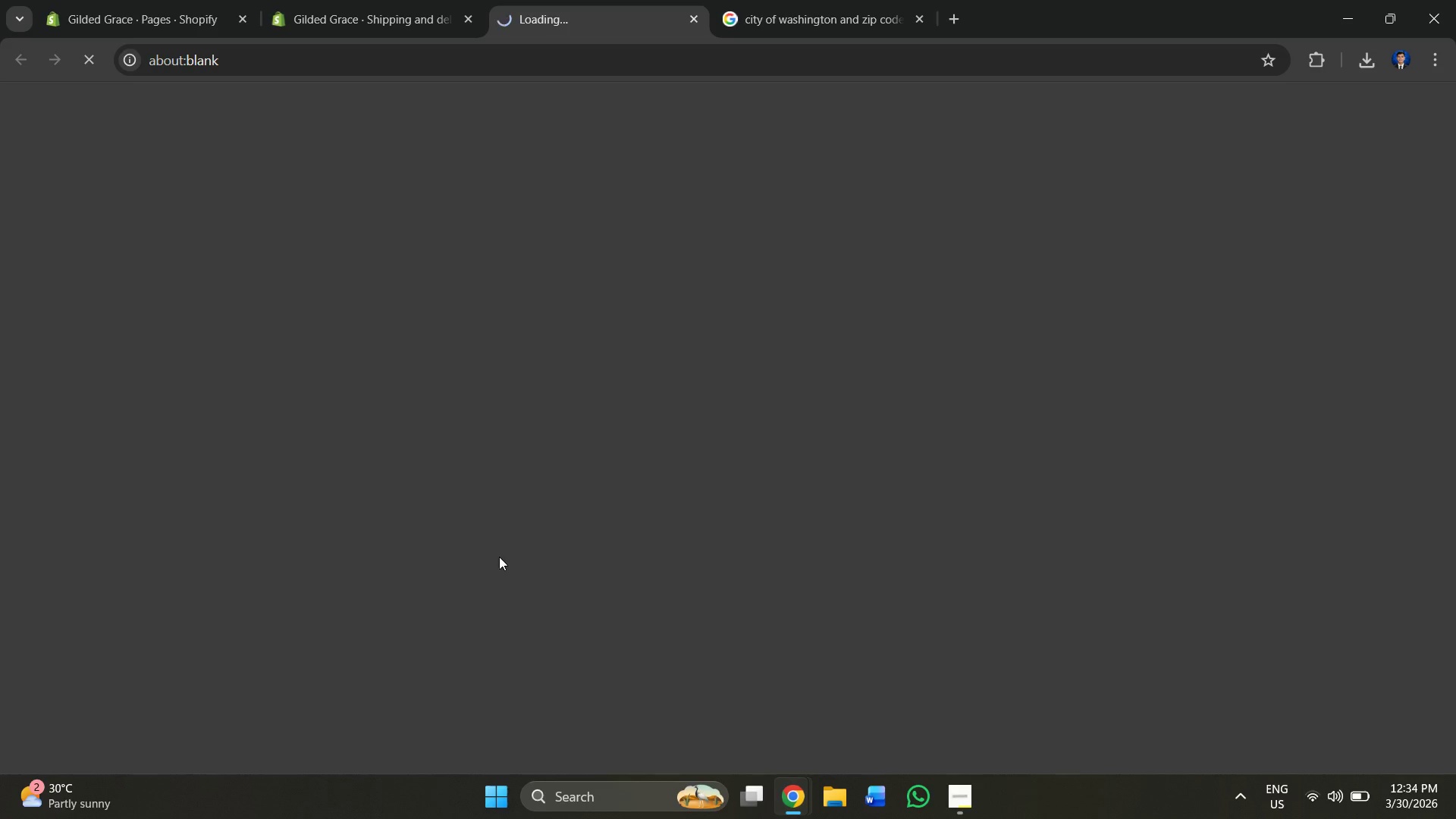 
left_click([1047, 356])
 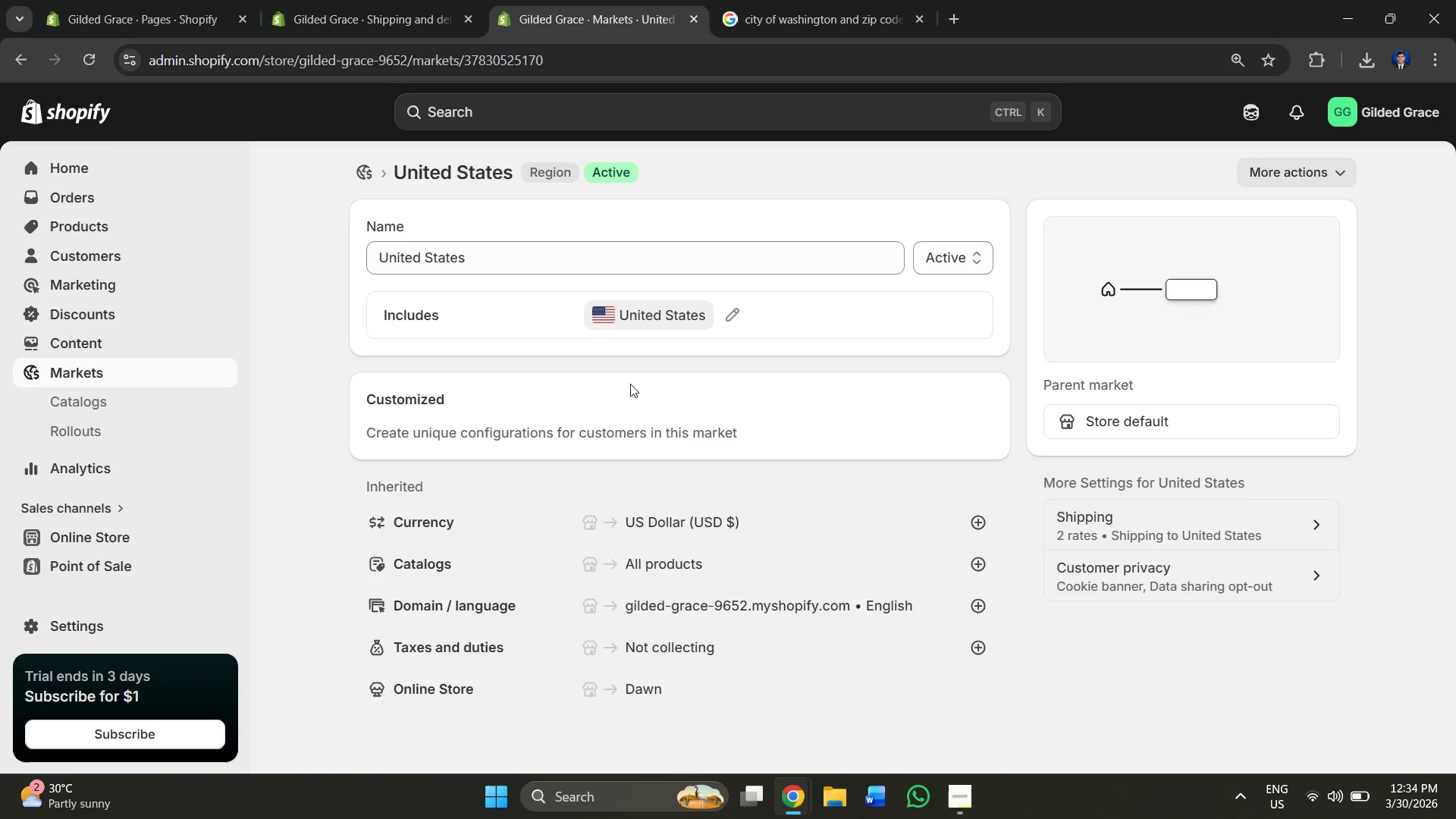 
left_click([942, 253])
 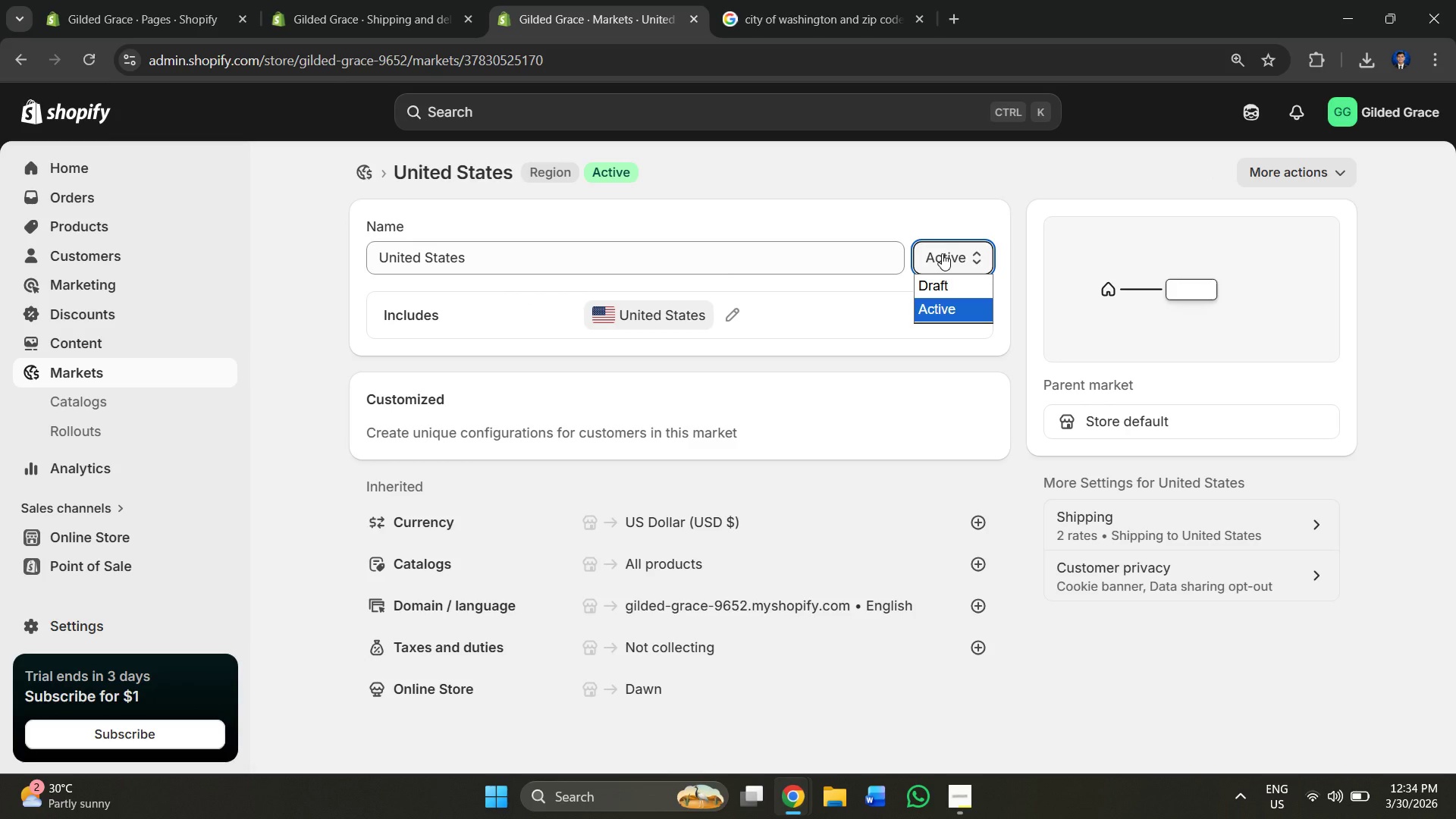 
left_click([942, 253])
 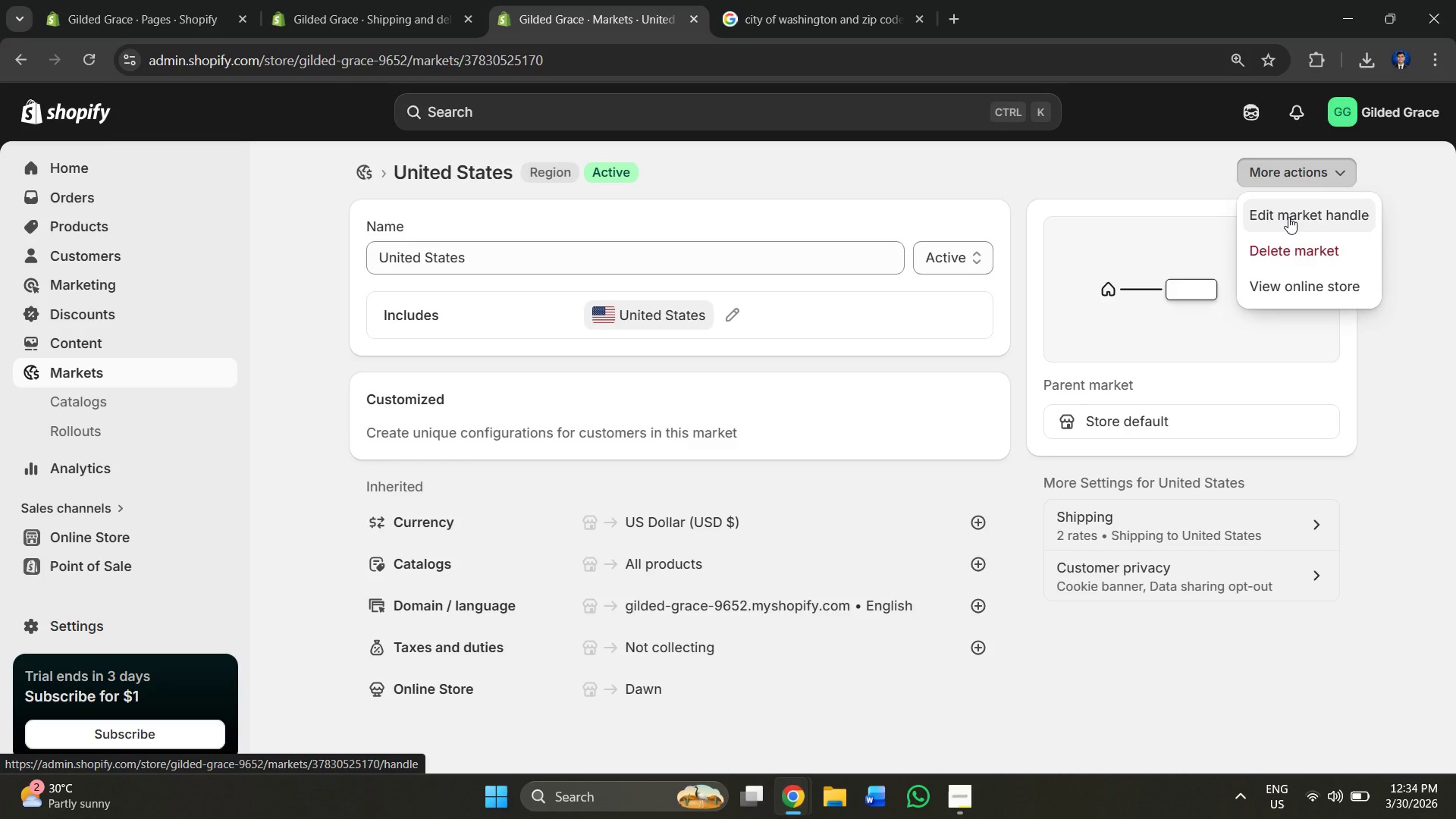 
left_click([1143, 430])
 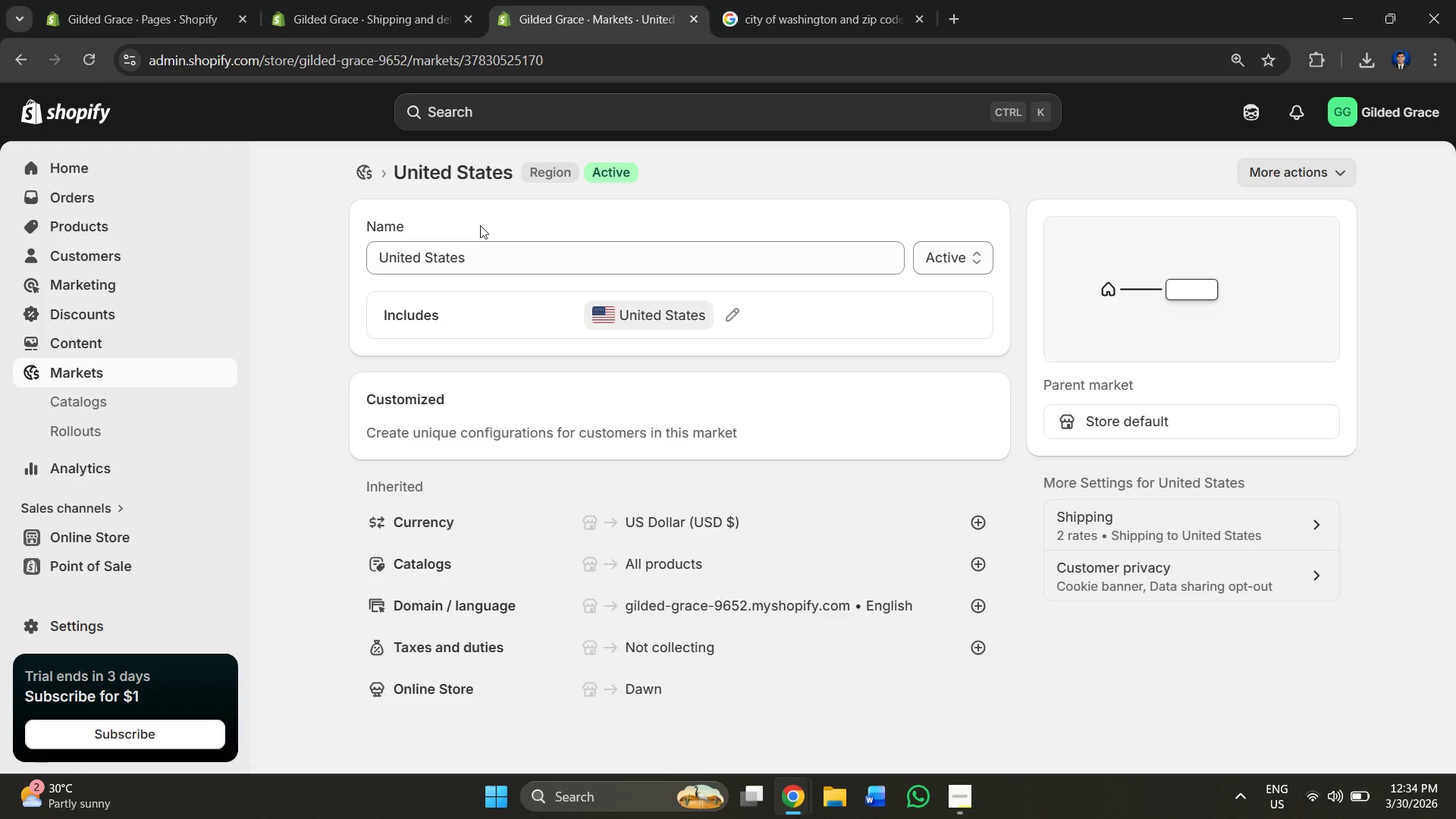 
left_click([515, 255])
 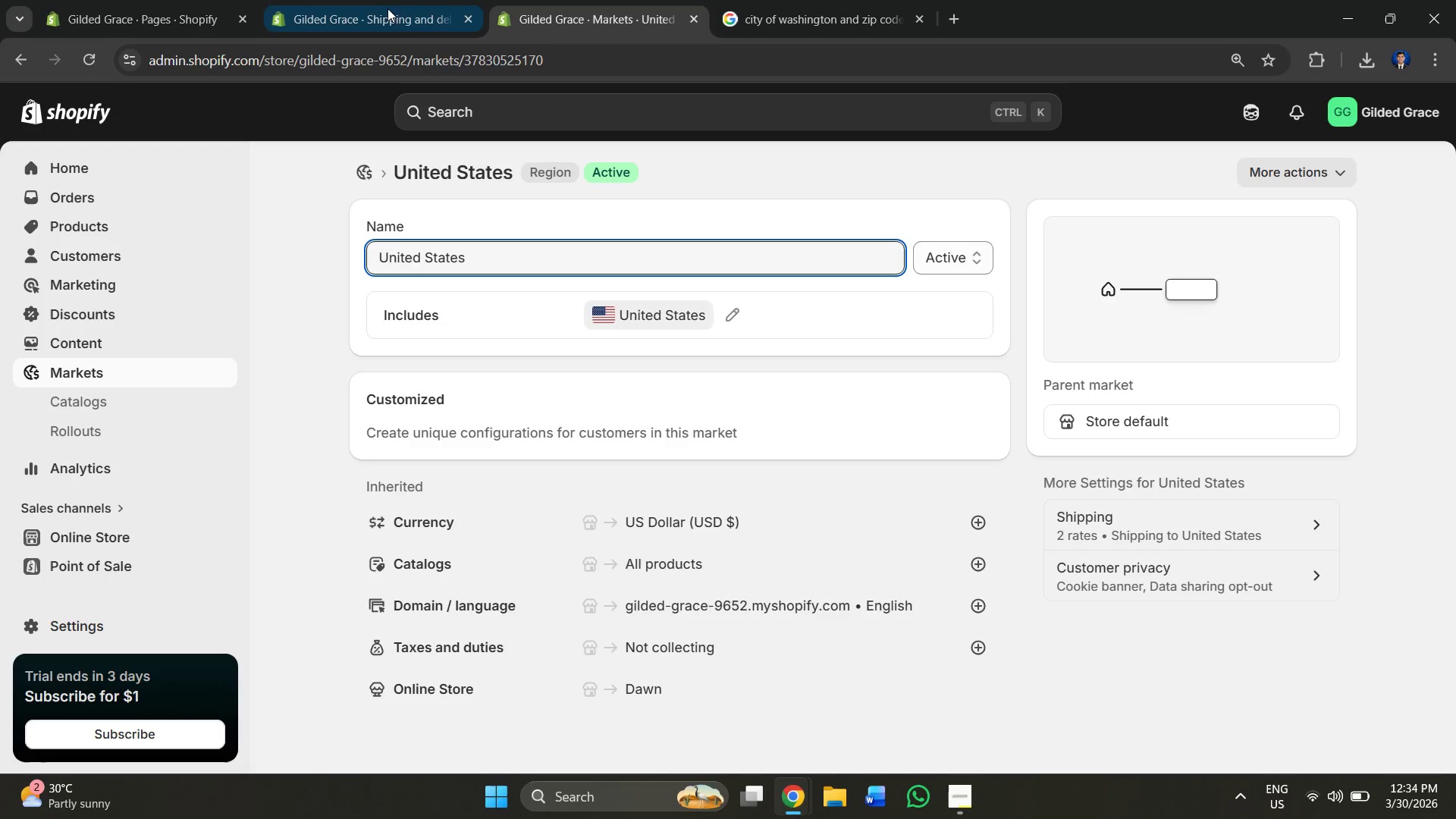 
left_click([388, 8])
 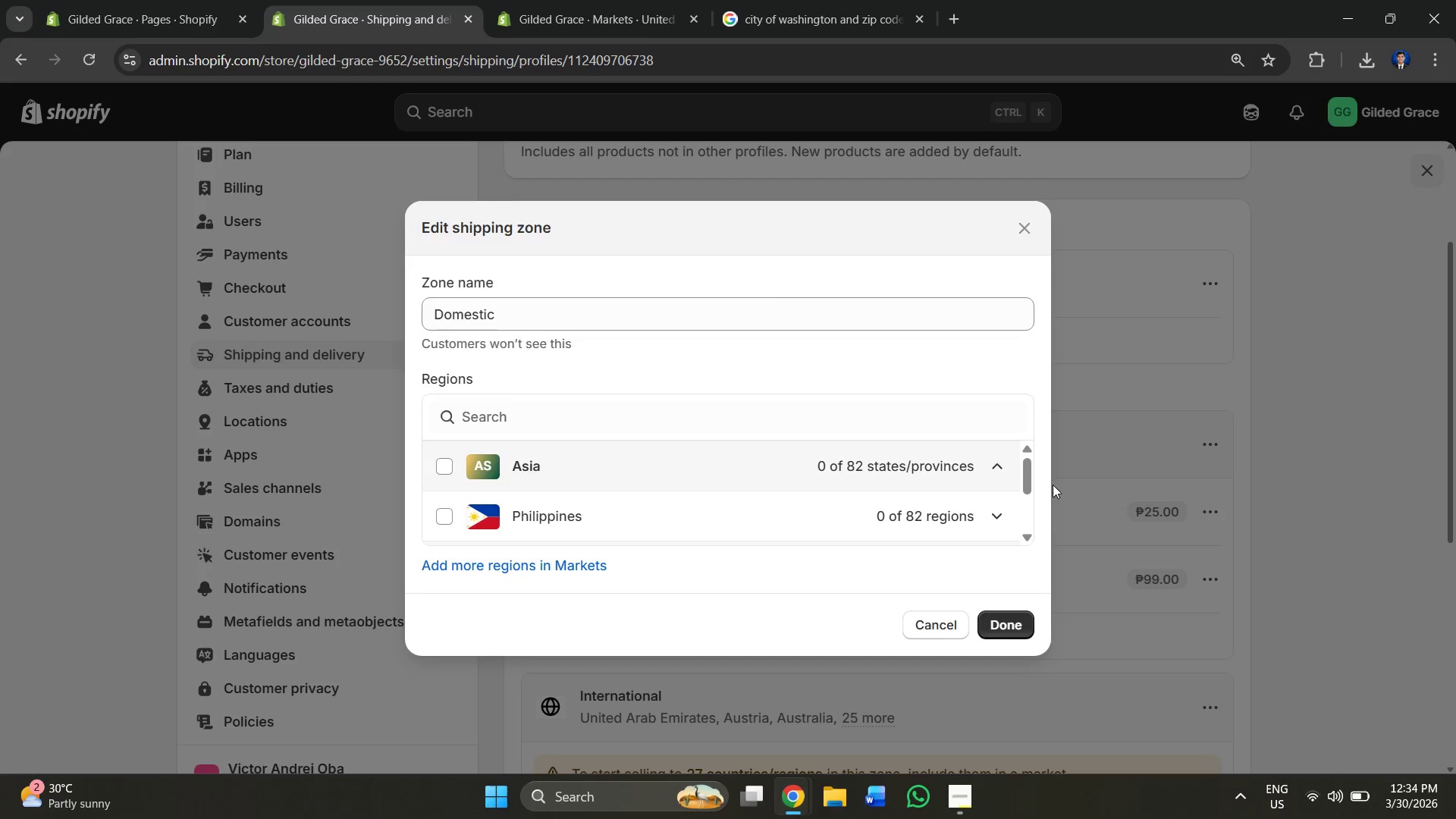 
left_click_drag(start_coordinate=[1030, 485], to_coordinate=[1037, 533])
 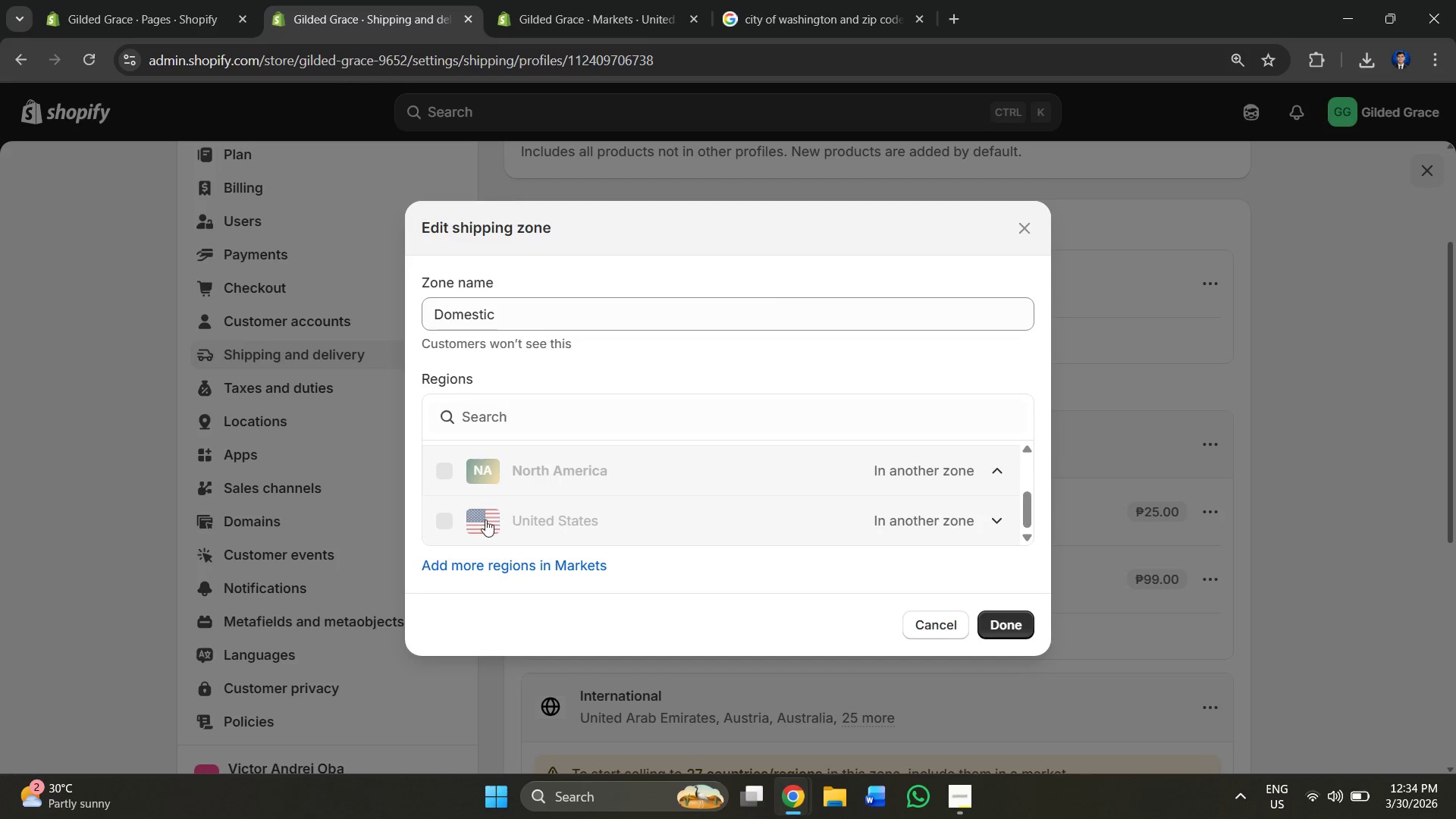 
left_click([457, 521])
 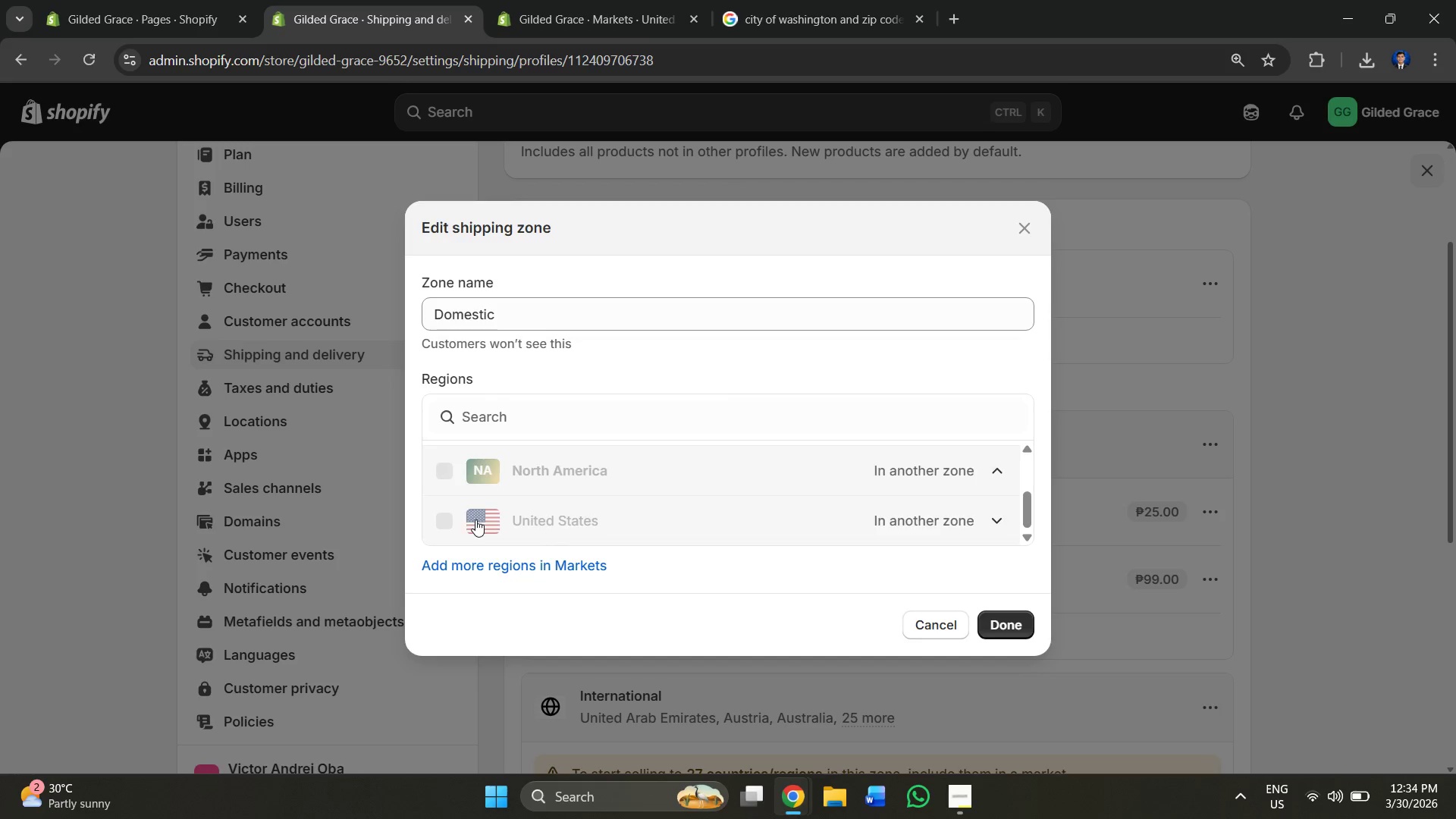 
scroll: coordinate [475, 519], scroll_direction: up, amount: 1.0
 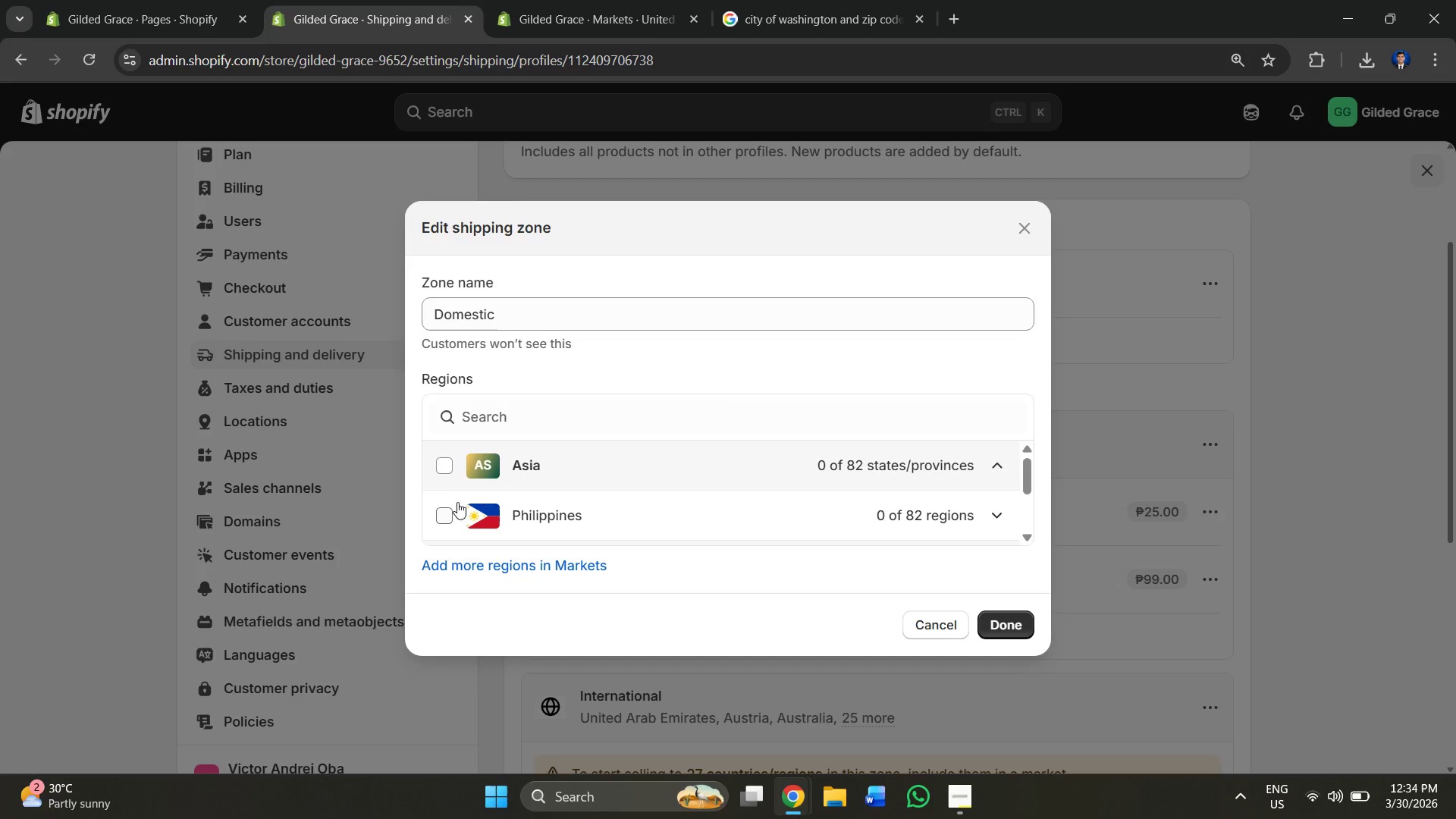 
left_click([447, 518])
 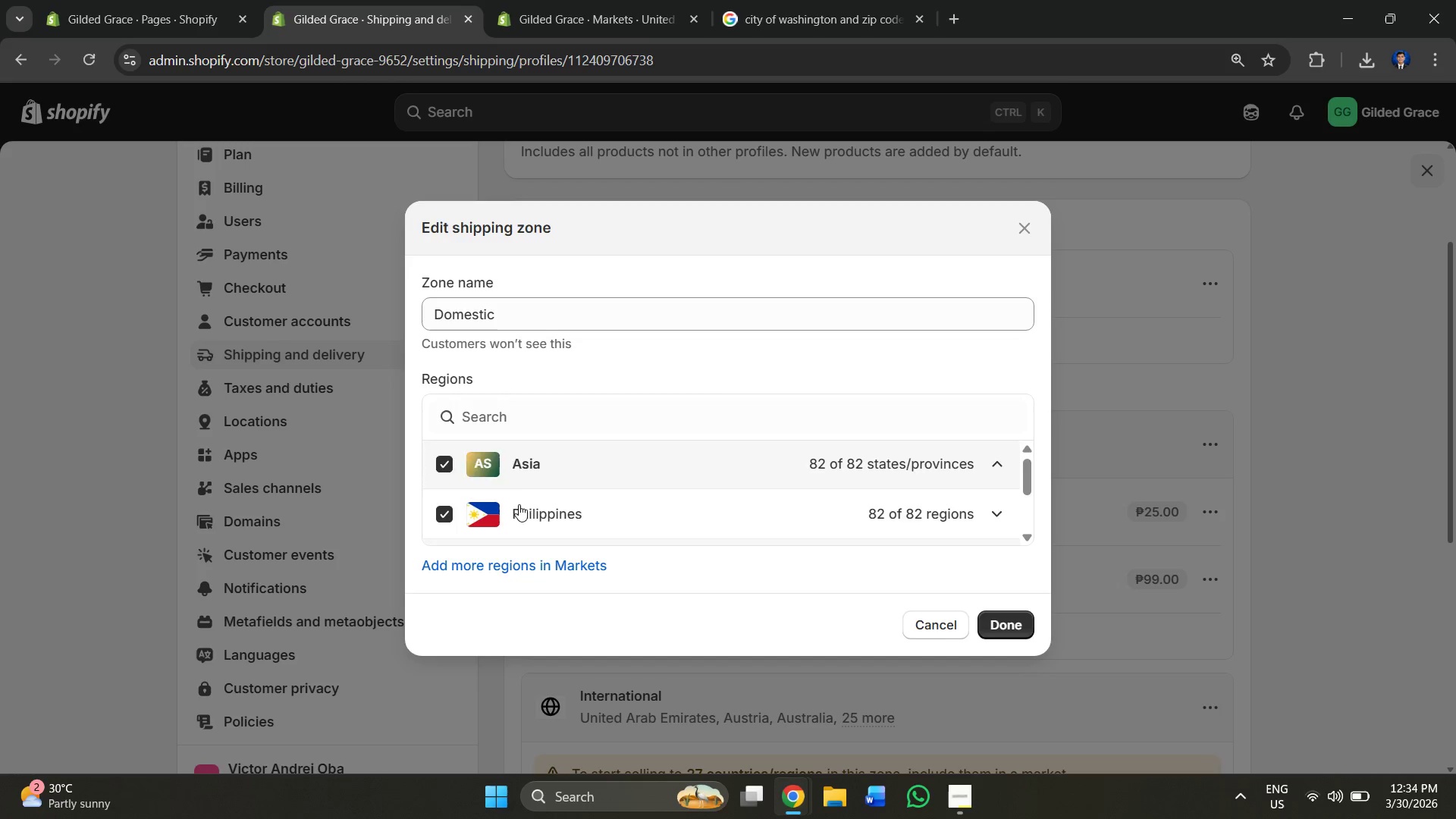 
scroll: coordinate [519, 504], scroll_direction: down, amount: 2.0
 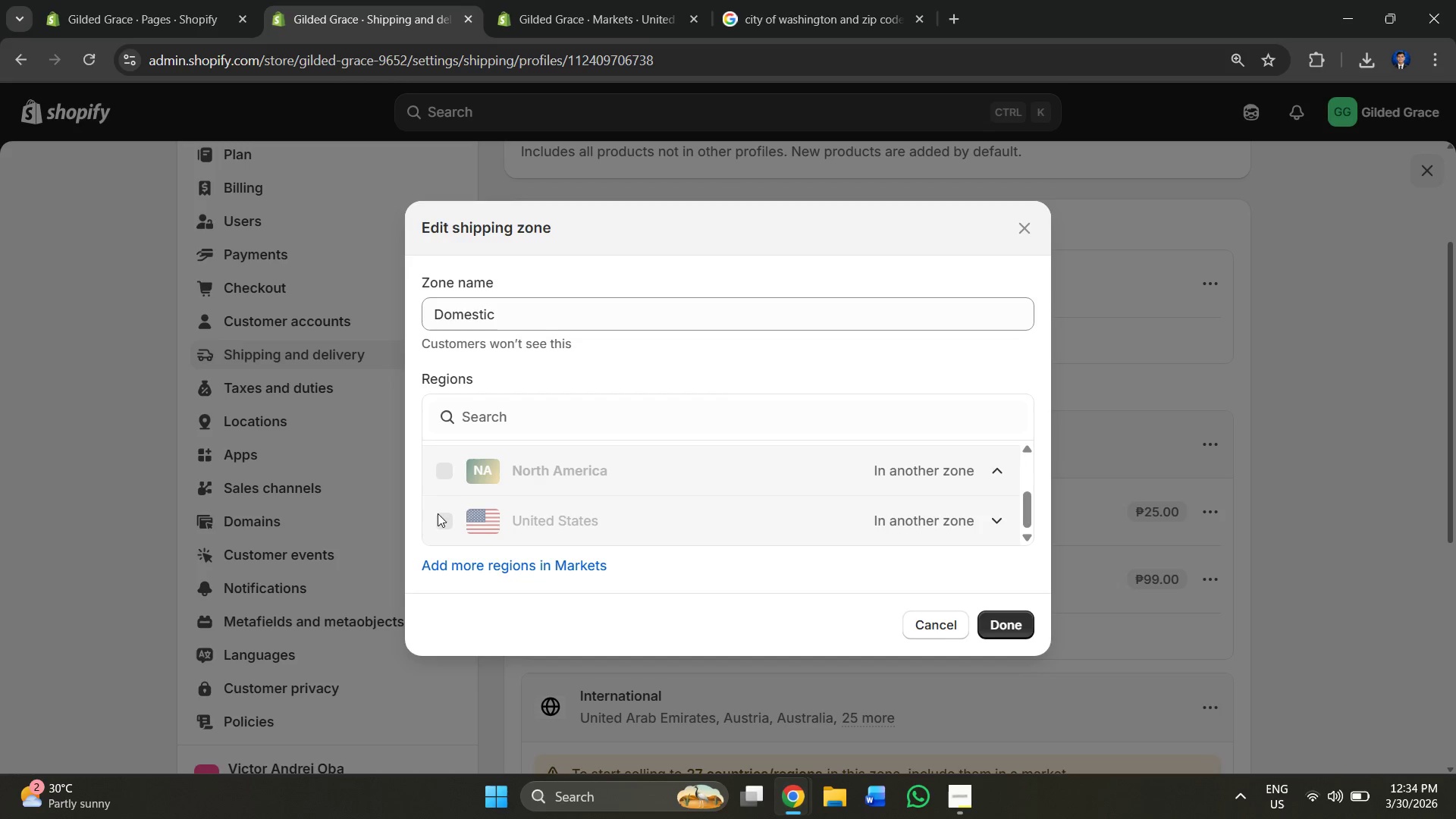 
left_click([437, 516])
 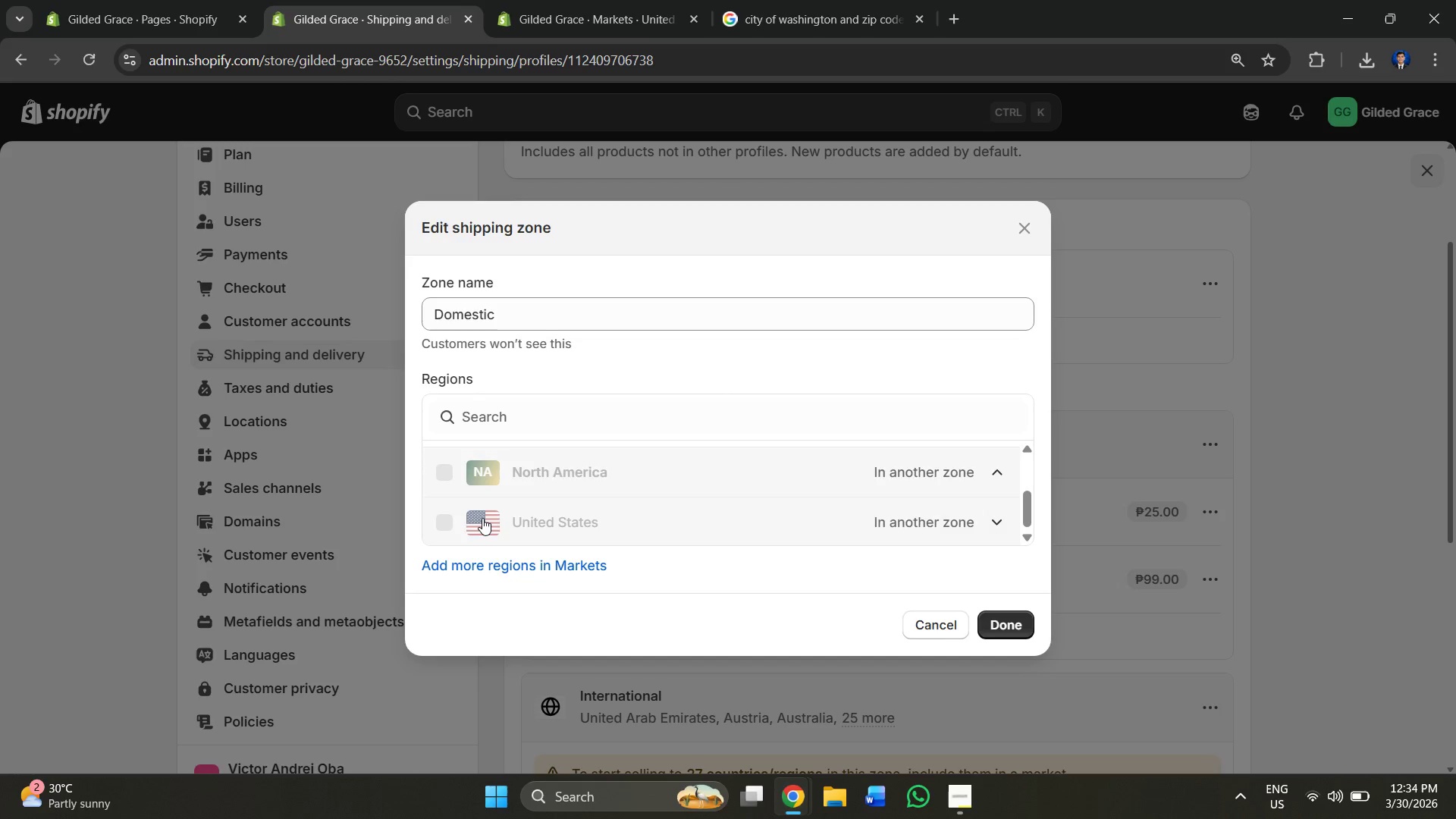 
scroll: coordinate [482, 518], scroll_direction: up, amount: 1.0
 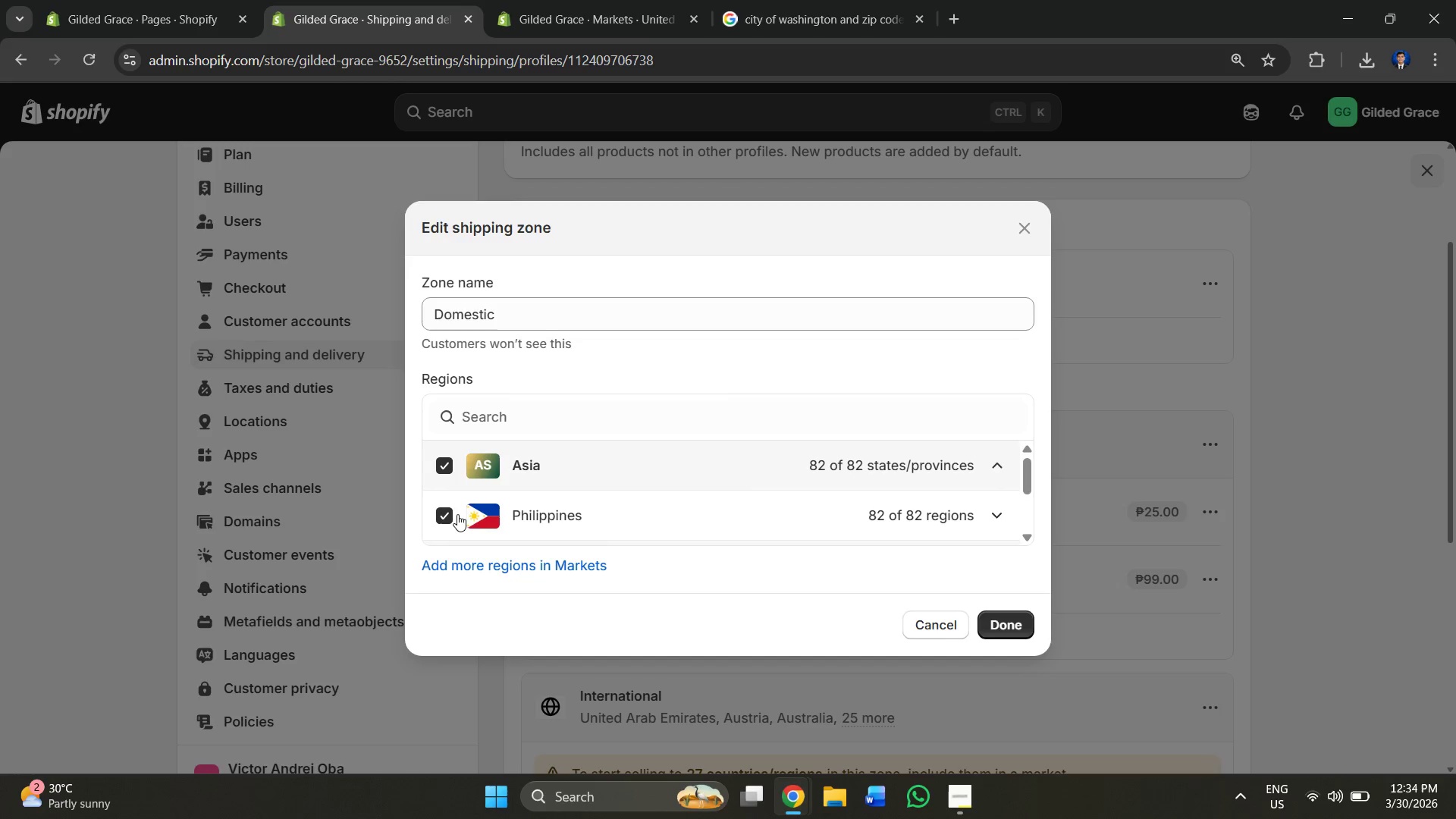 
left_click([457, 513])
 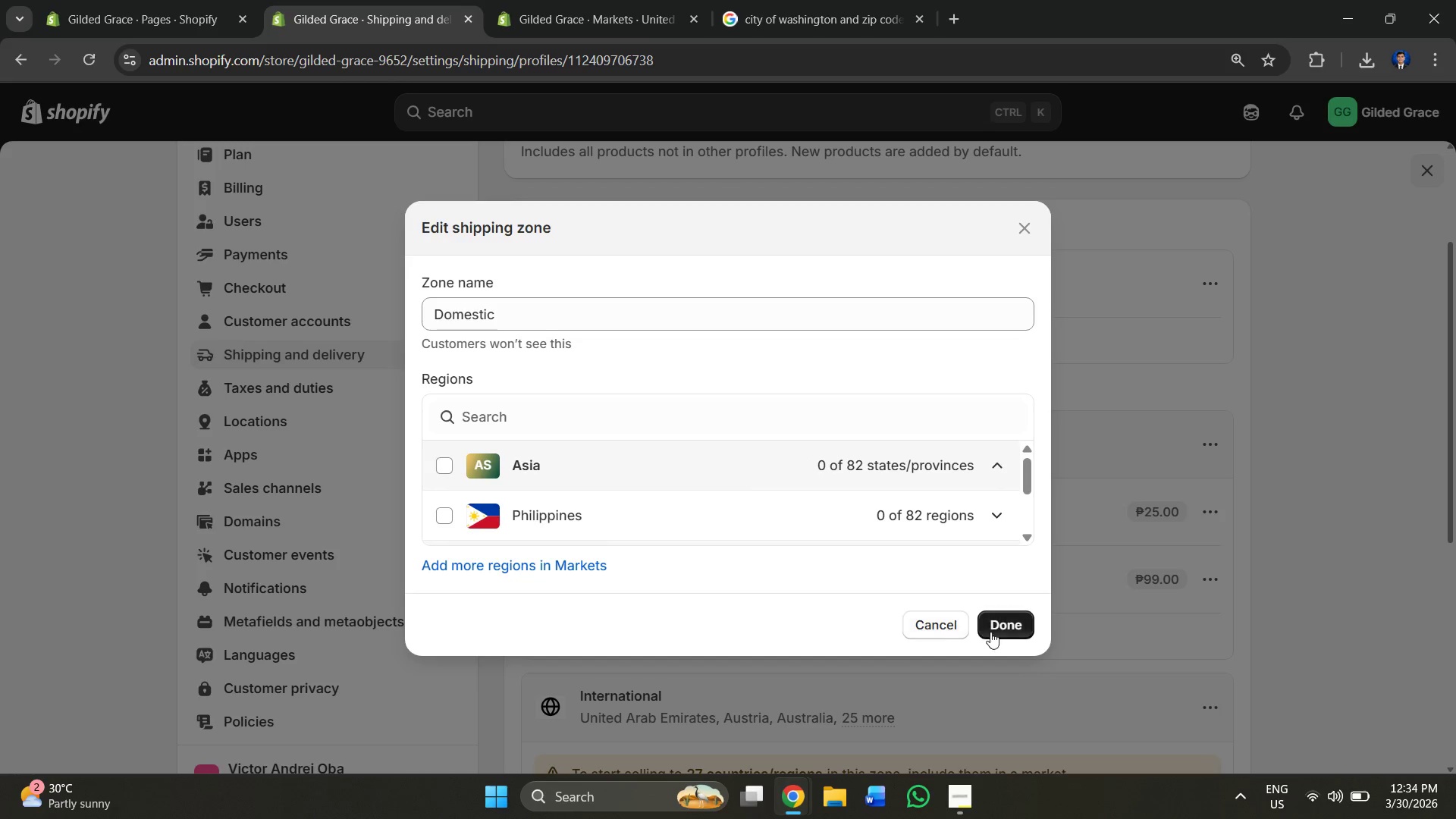 
left_click([1004, 632])
 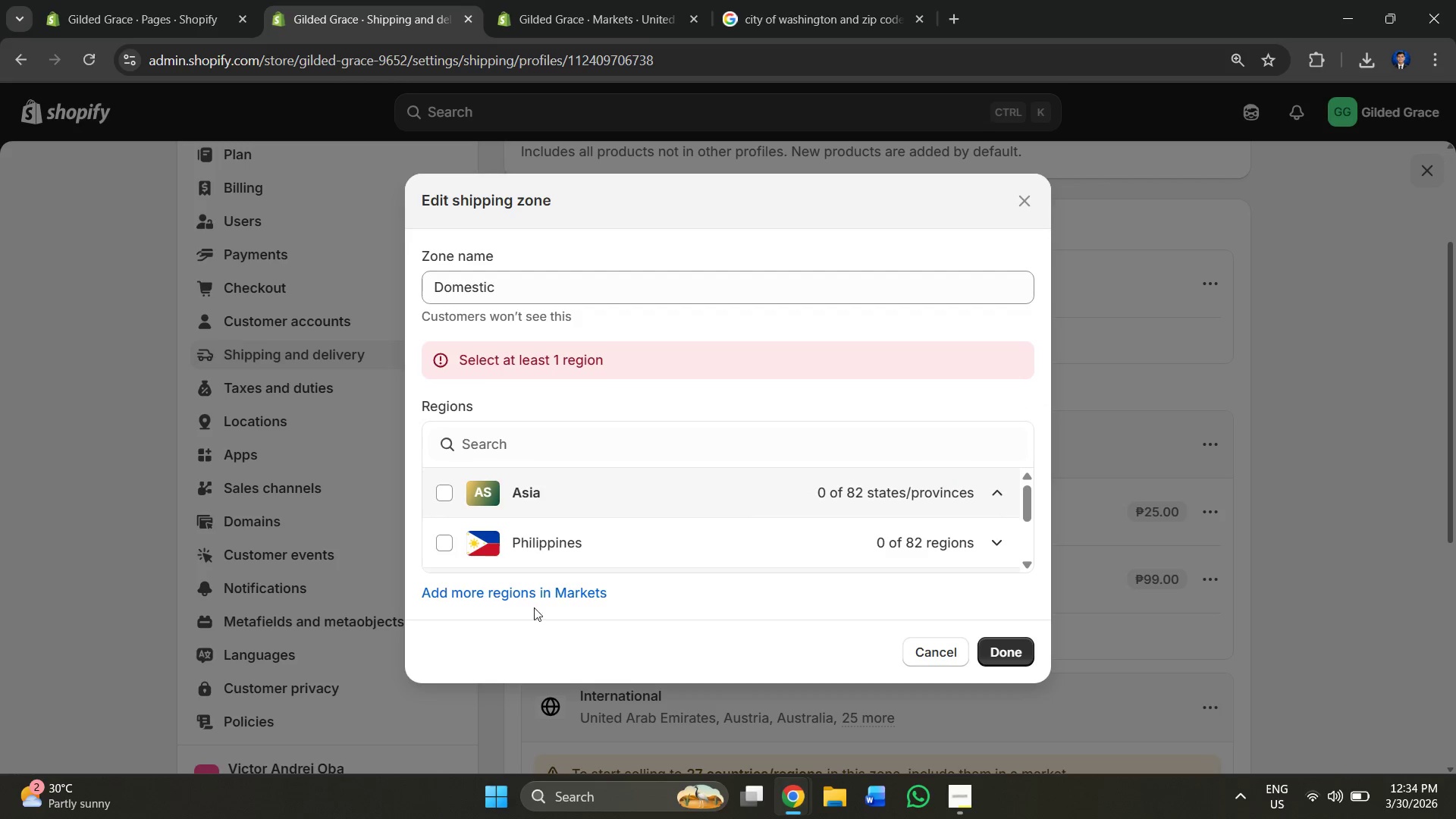 
left_click([438, 538])
 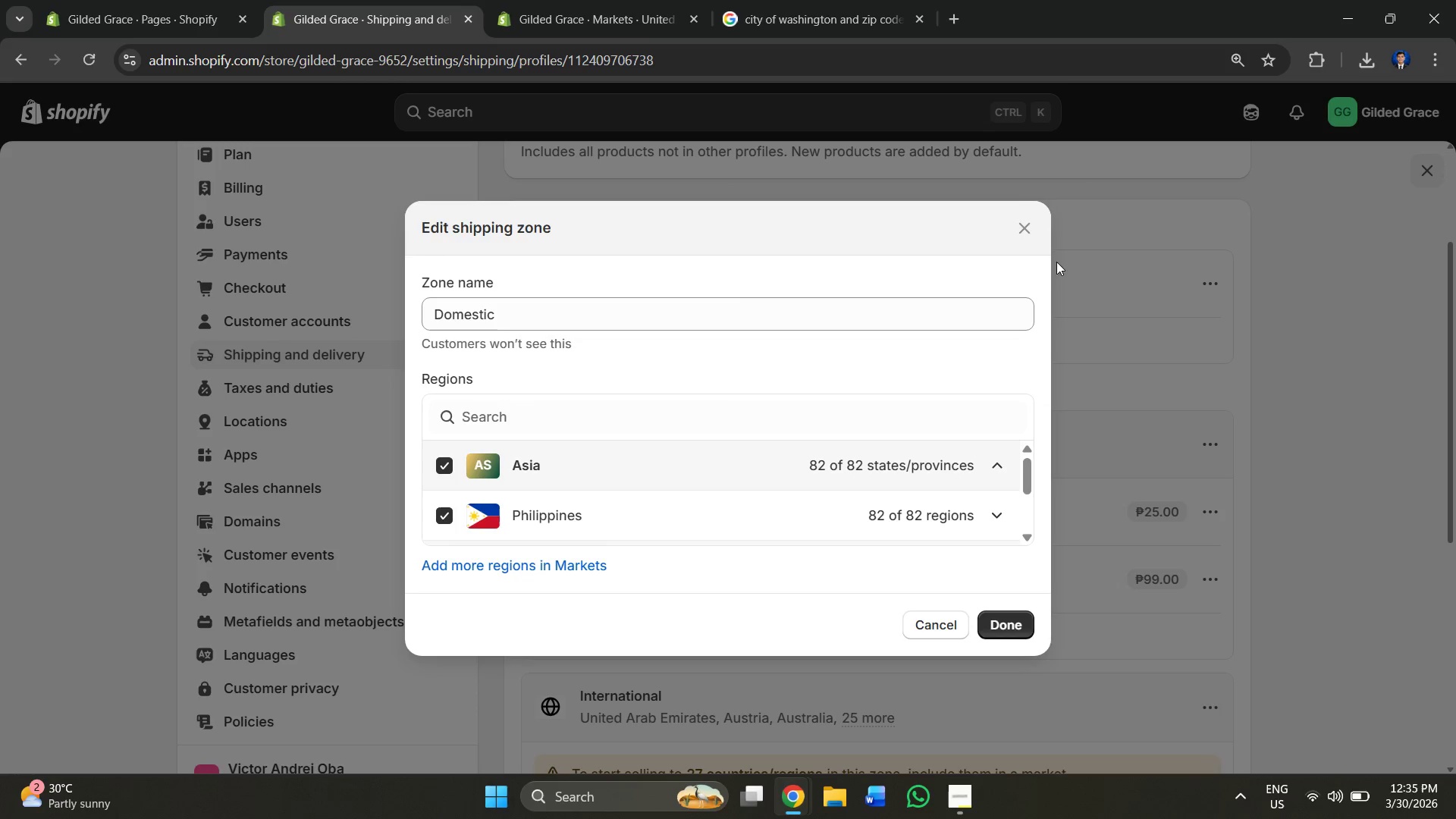 
left_click([1017, 221])
 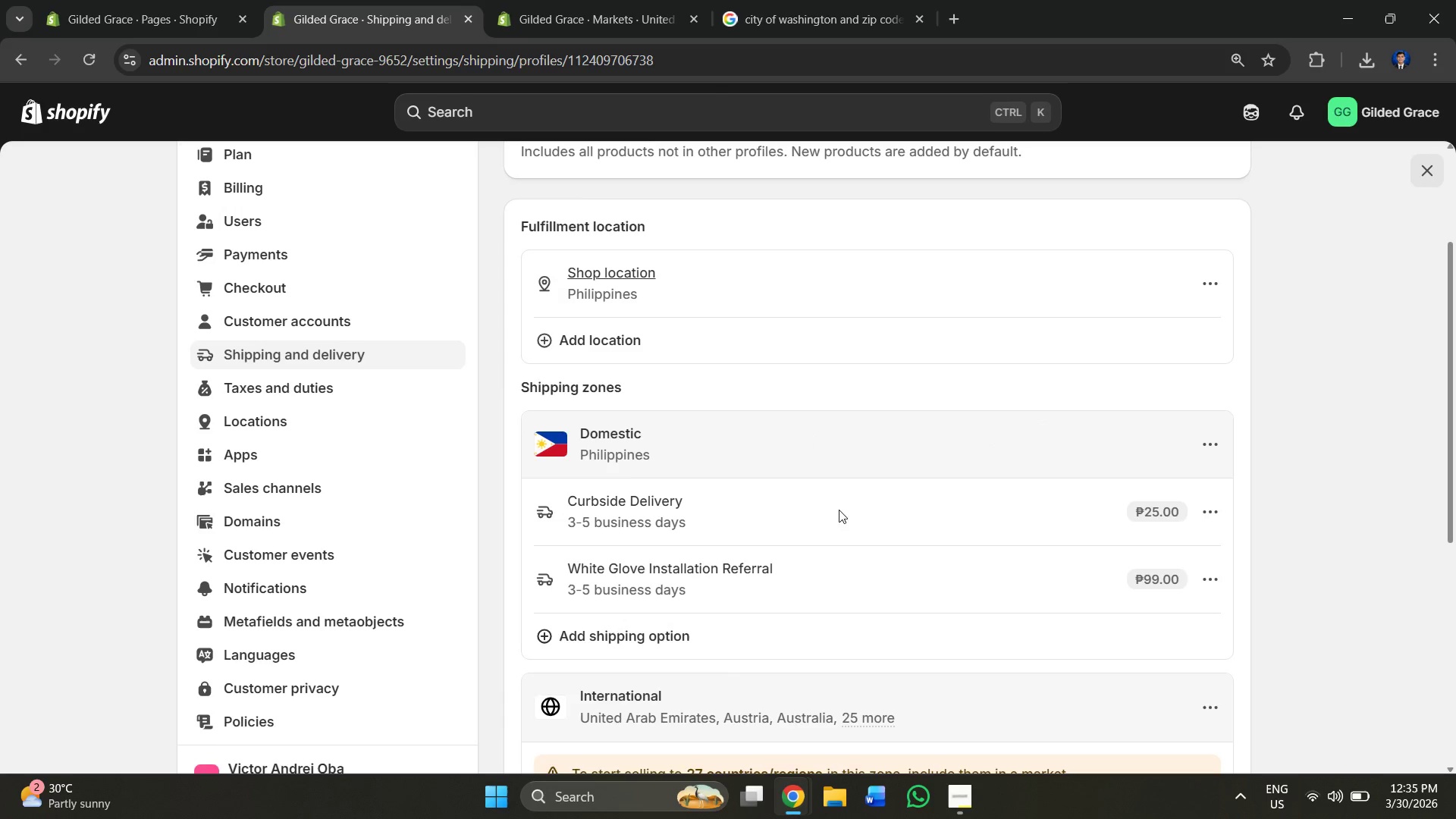 
scroll: coordinate [808, 519], scroll_direction: down, amount: 2.0
 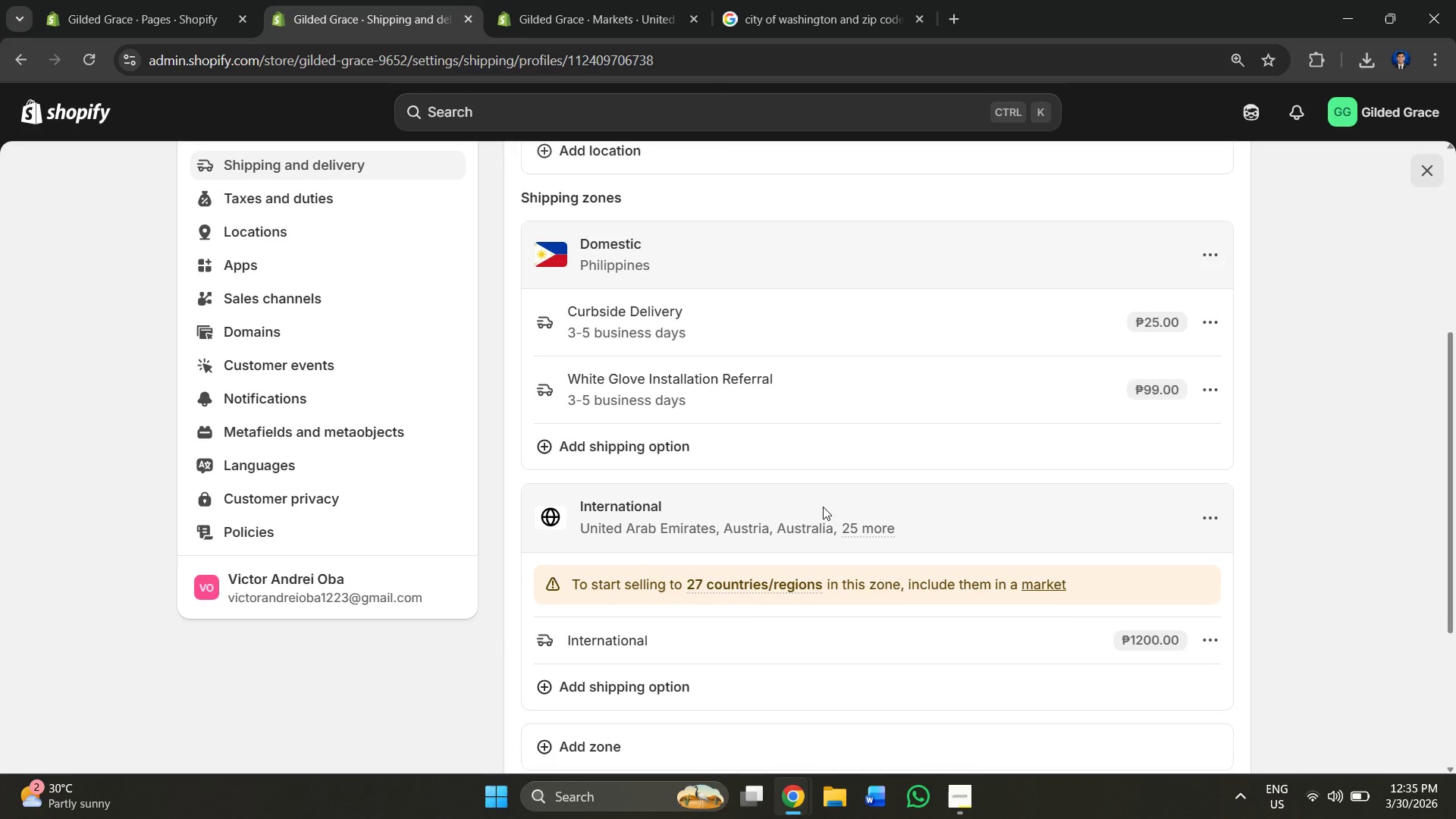 
scroll: coordinate [819, 509], scroll_direction: up, amount: 6.0
 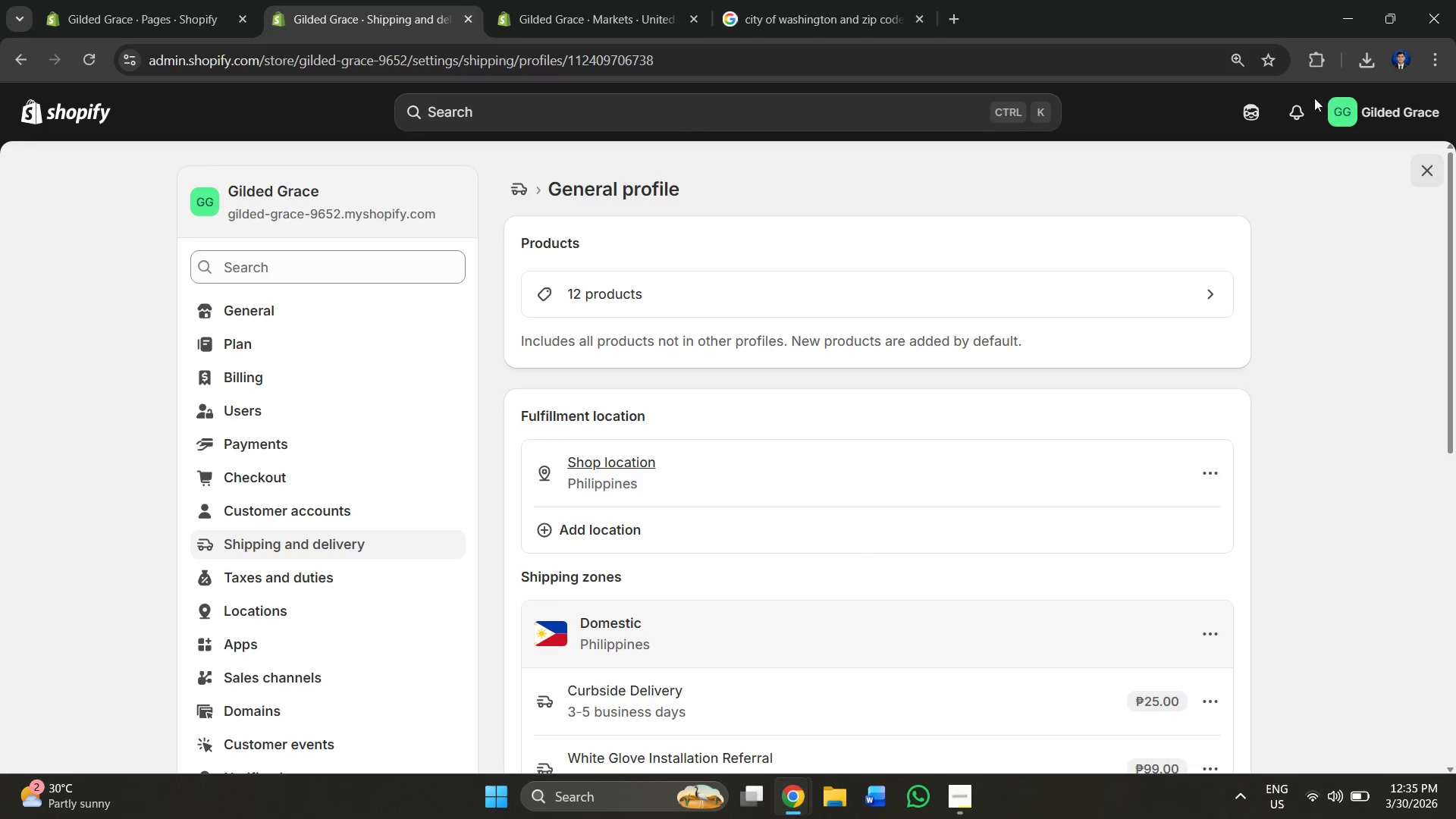 
left_click([1308, 50])
 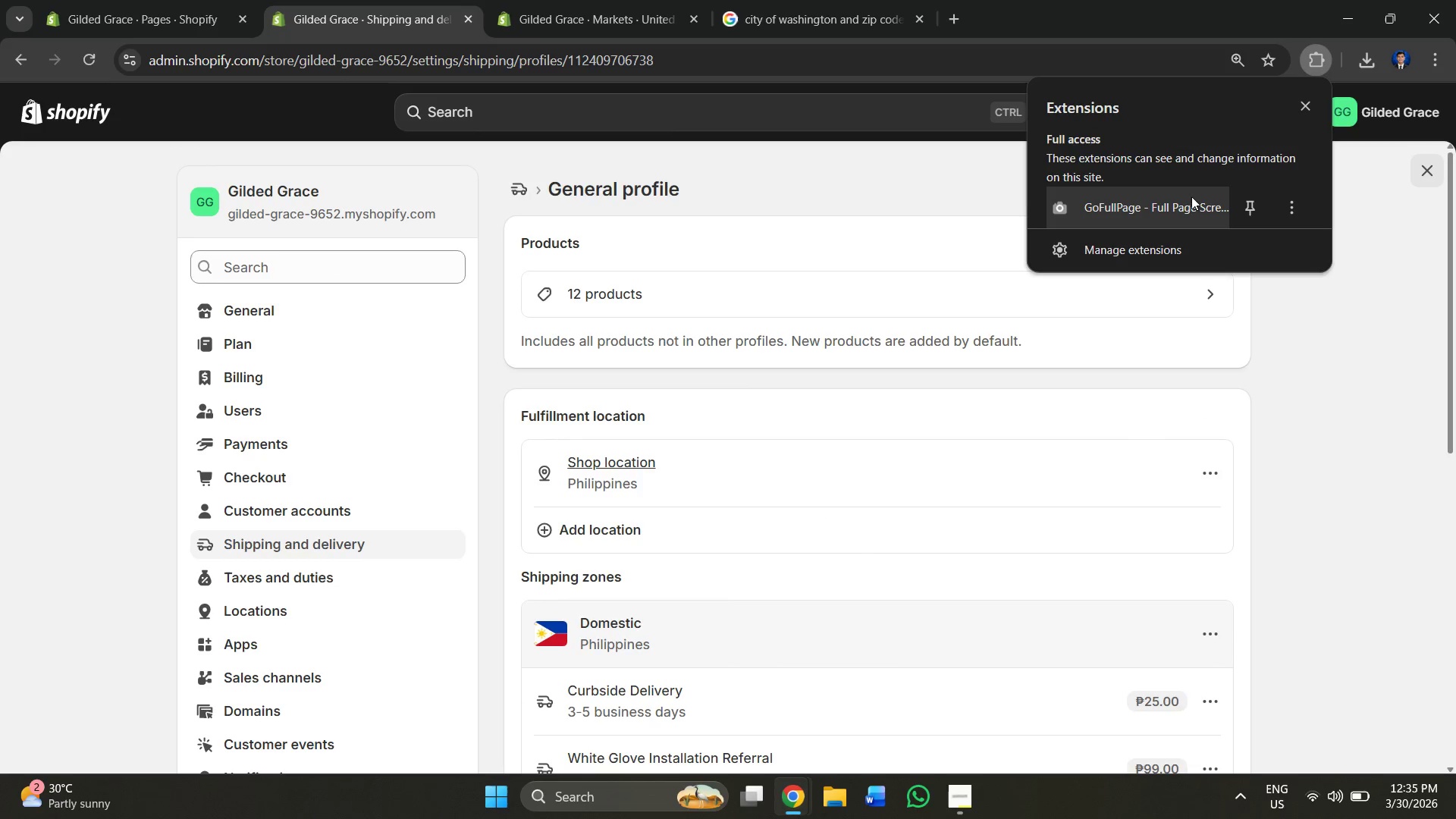 
left_click([1133, 200])